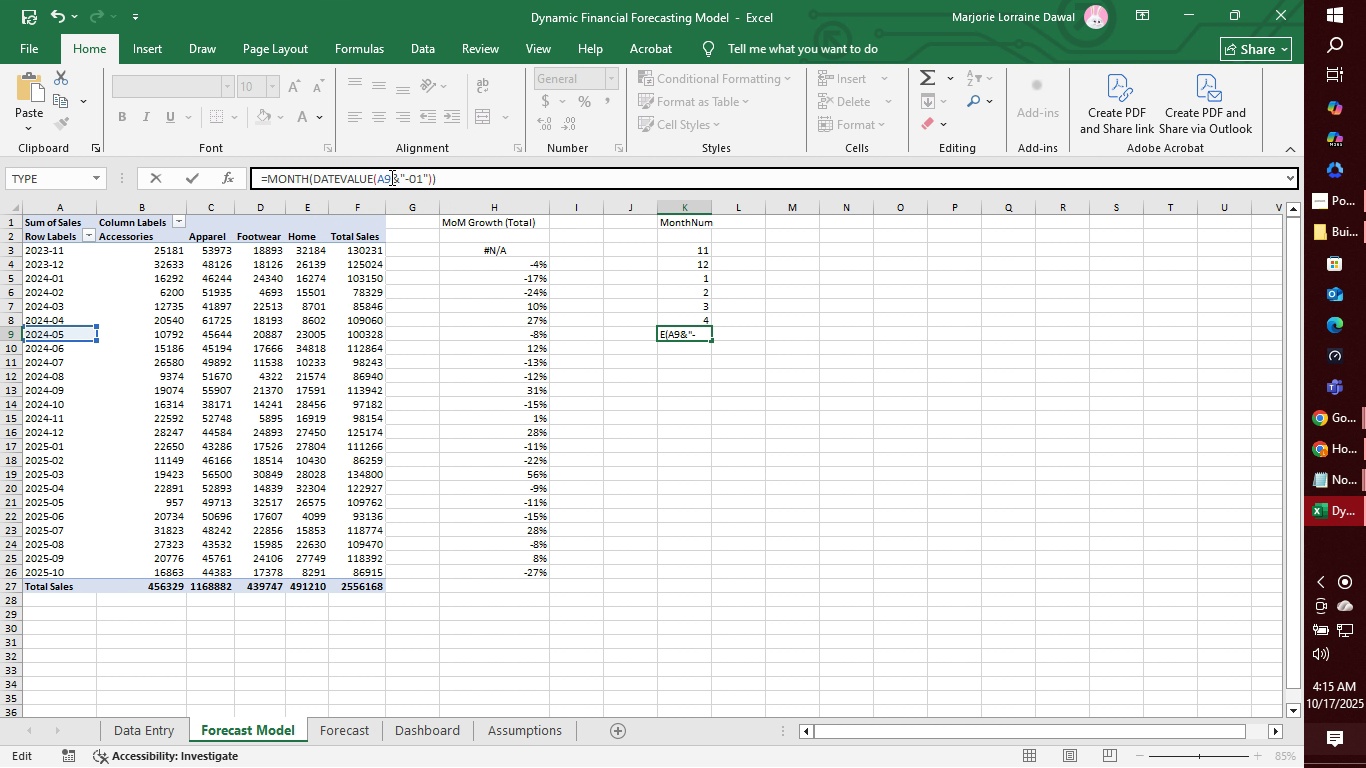 
key(Enter)
 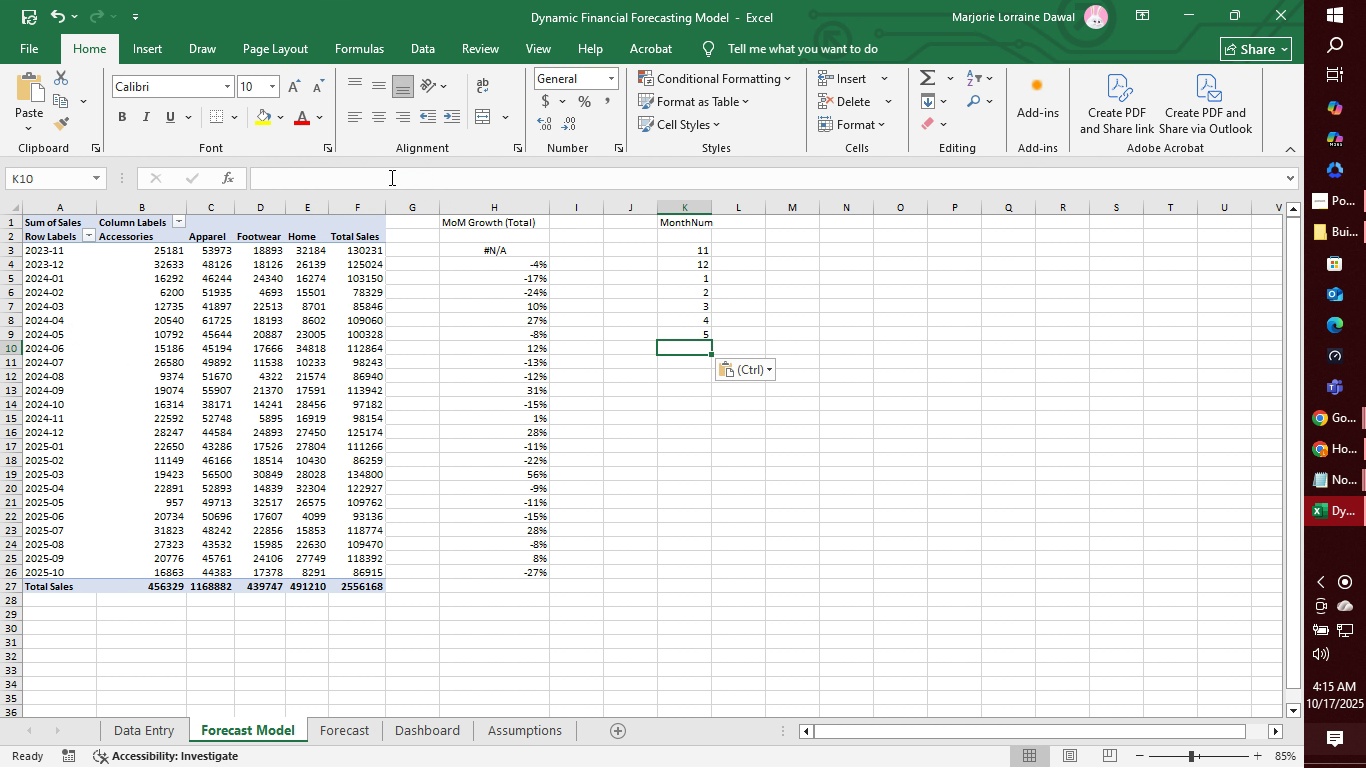 
key(Control+V)
 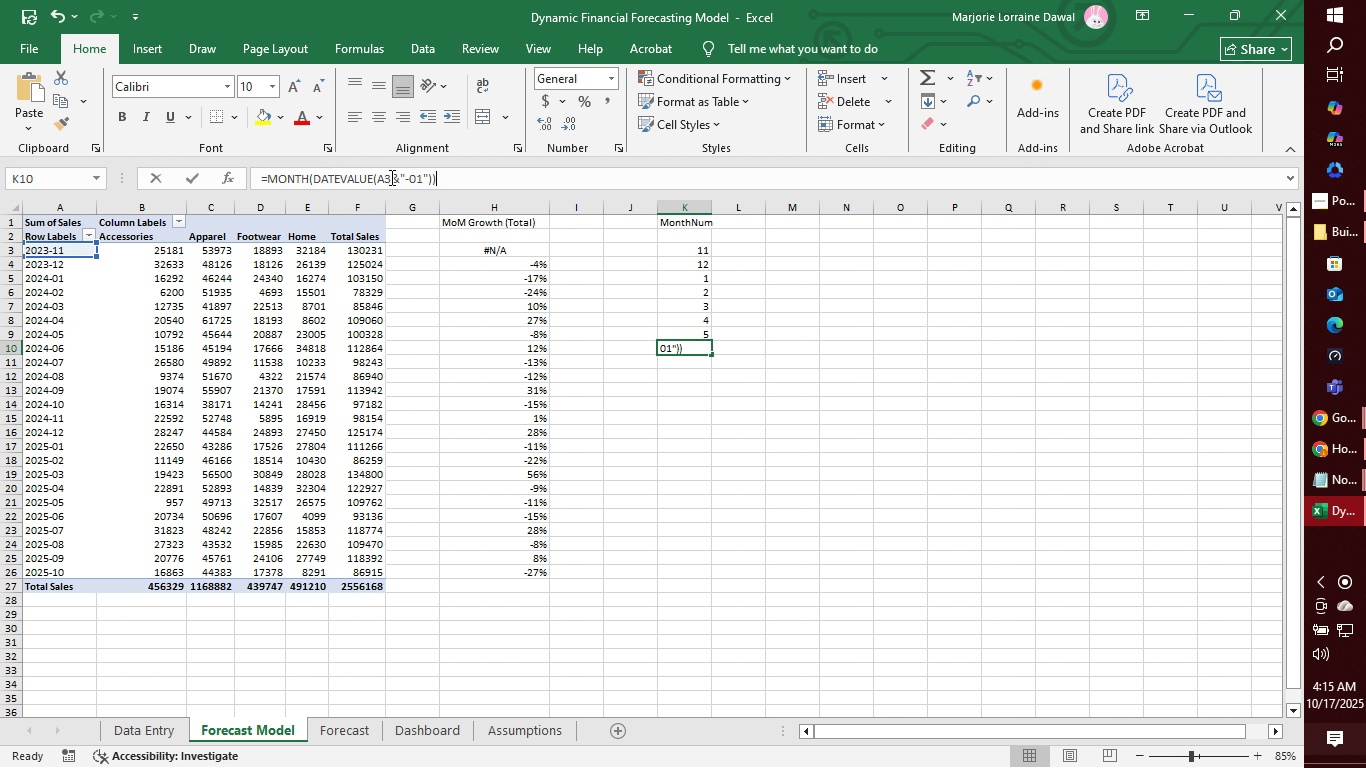 
left_click([390, 177])
 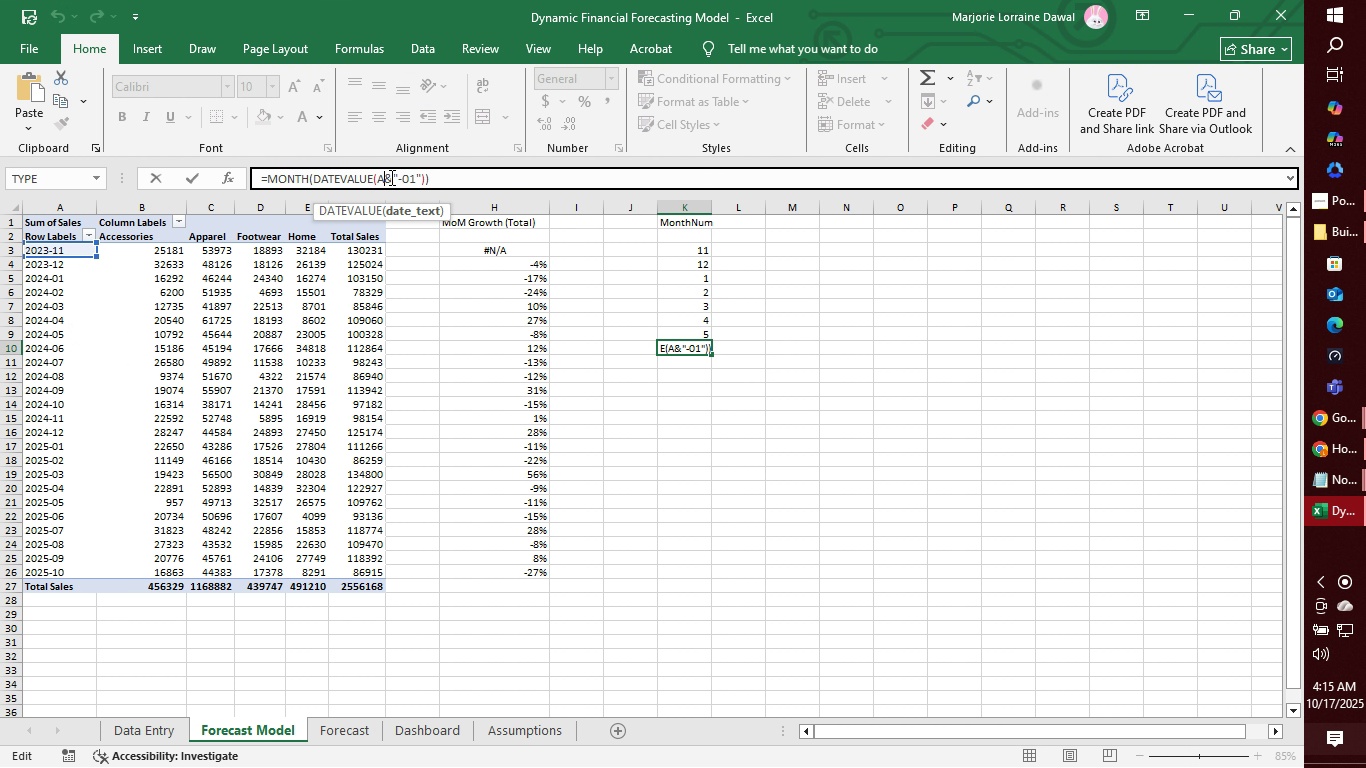 
key(Backspace)
type(10)
 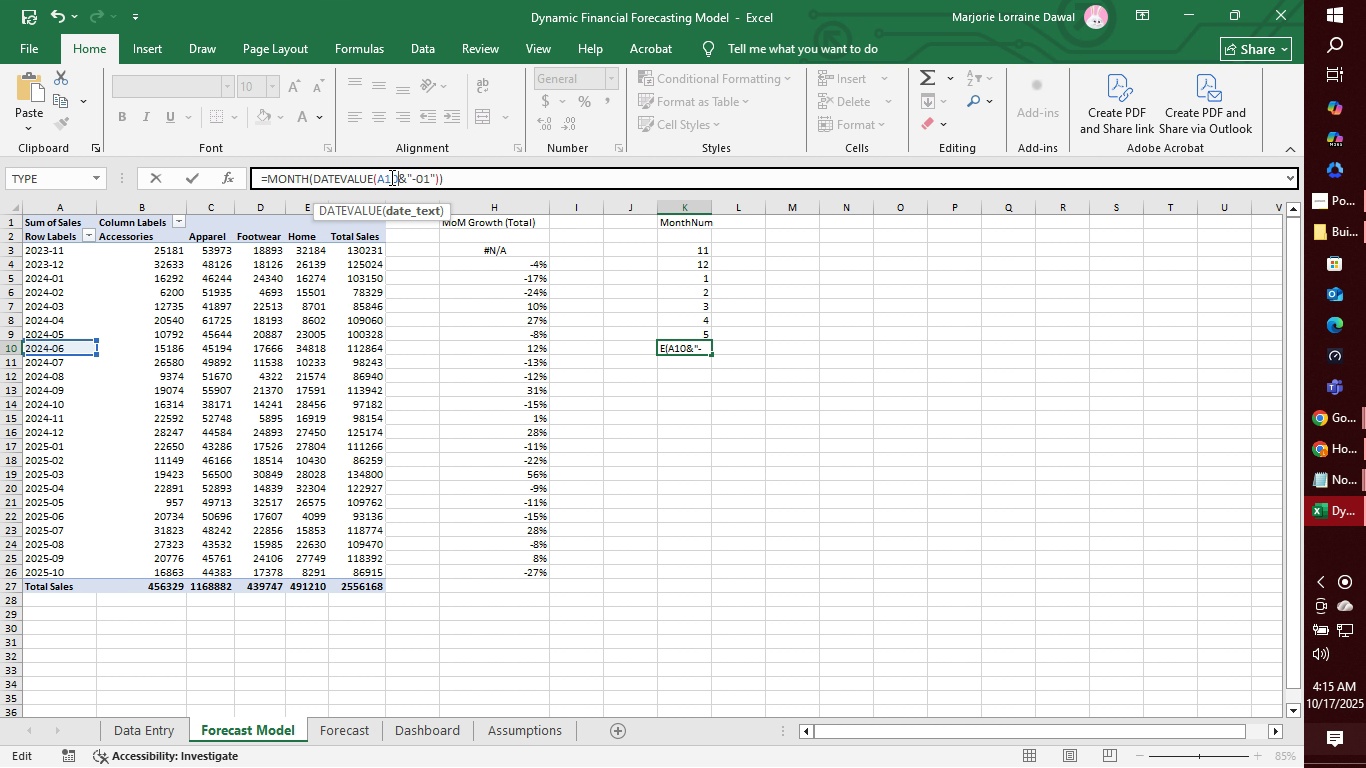 
key(Enter)
 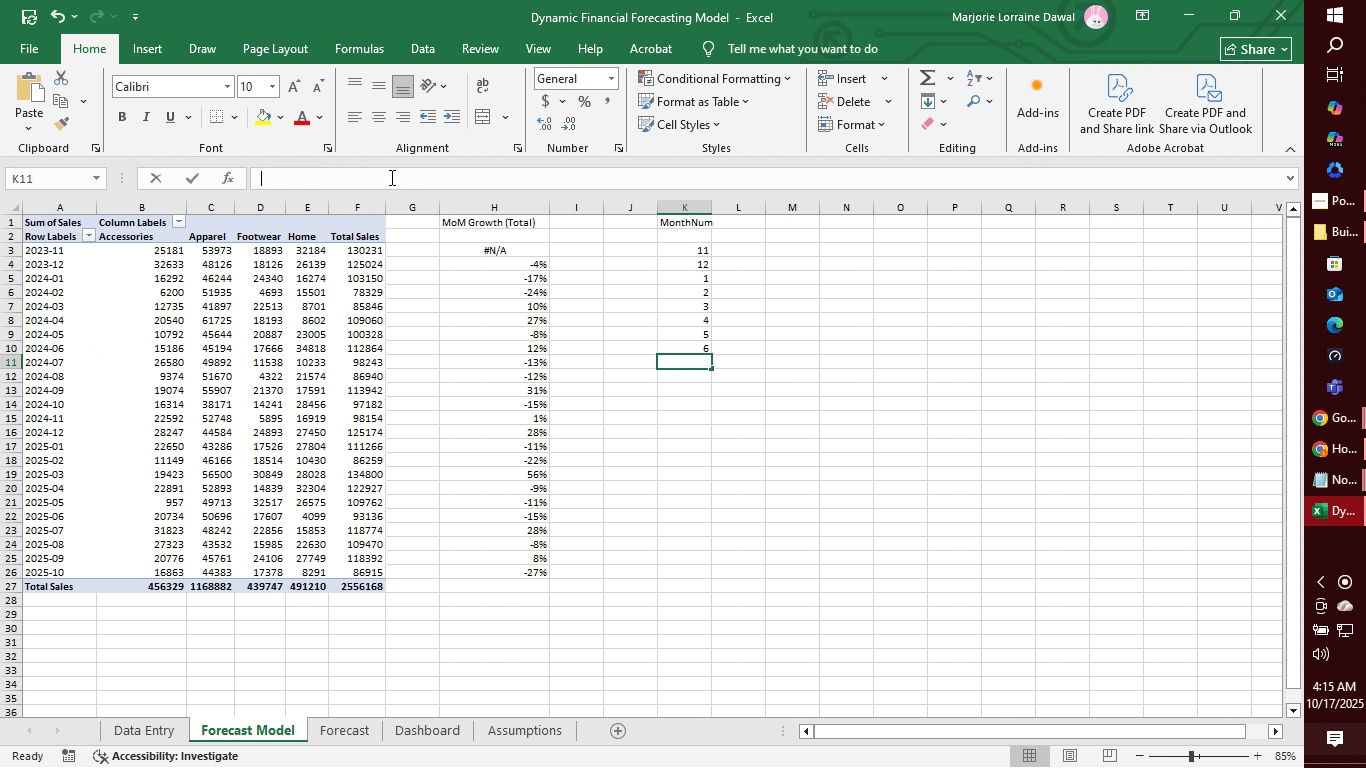 
left_click([390, 177])
 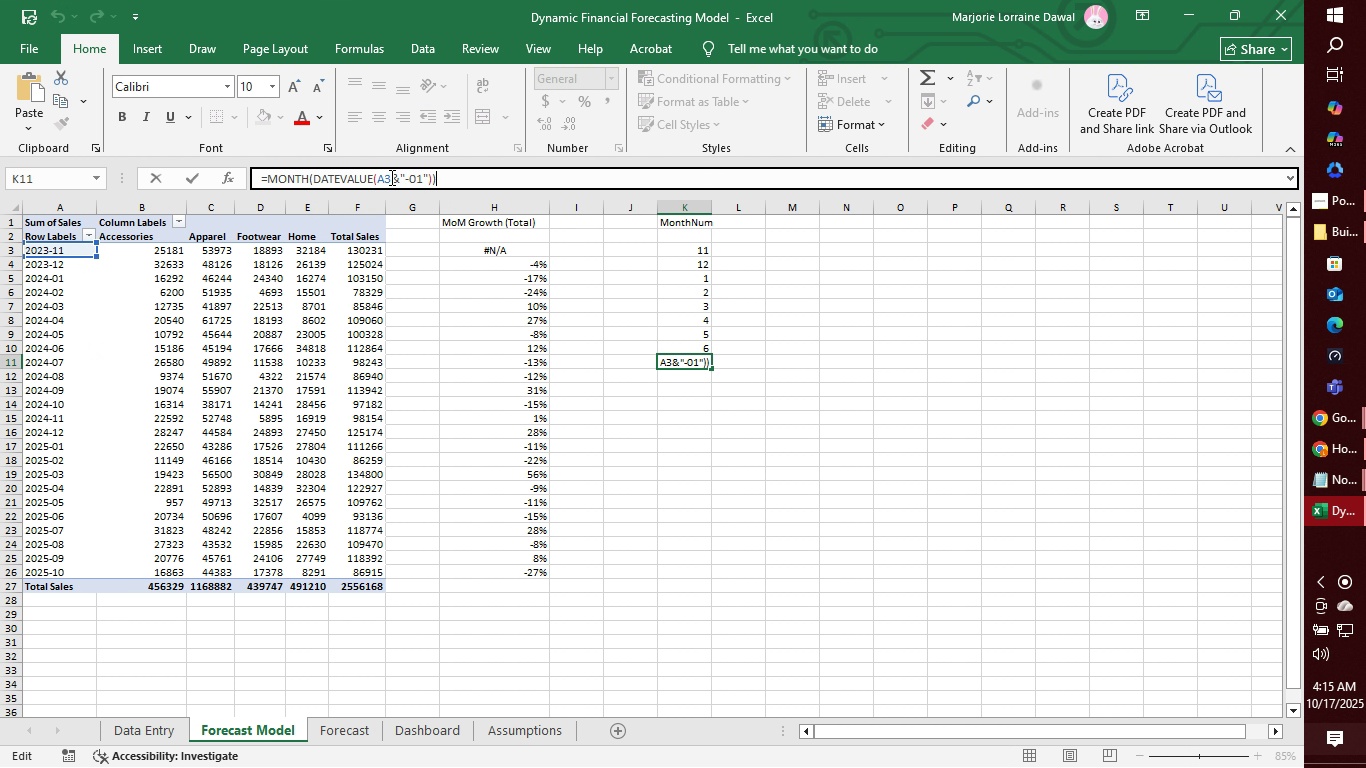 
key(Control+V)
 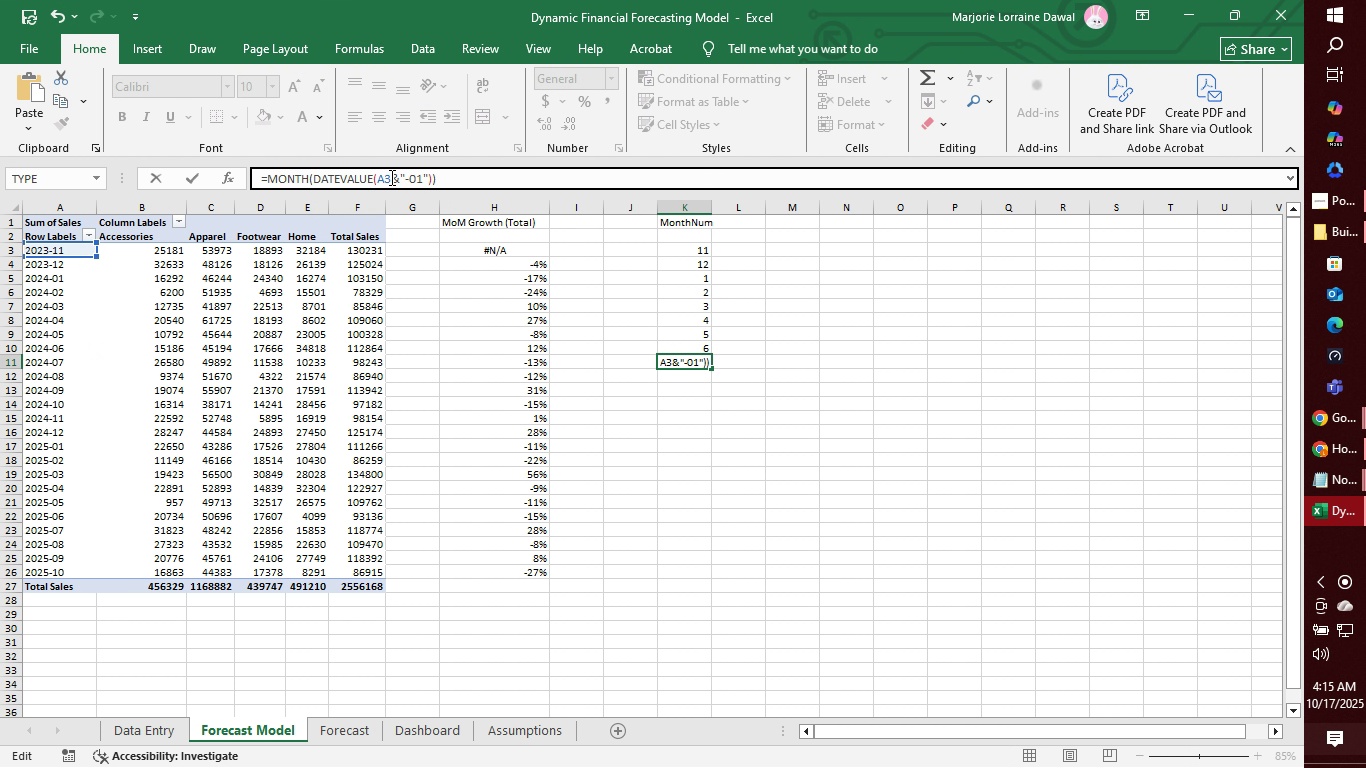 
left_click([390, 177])
 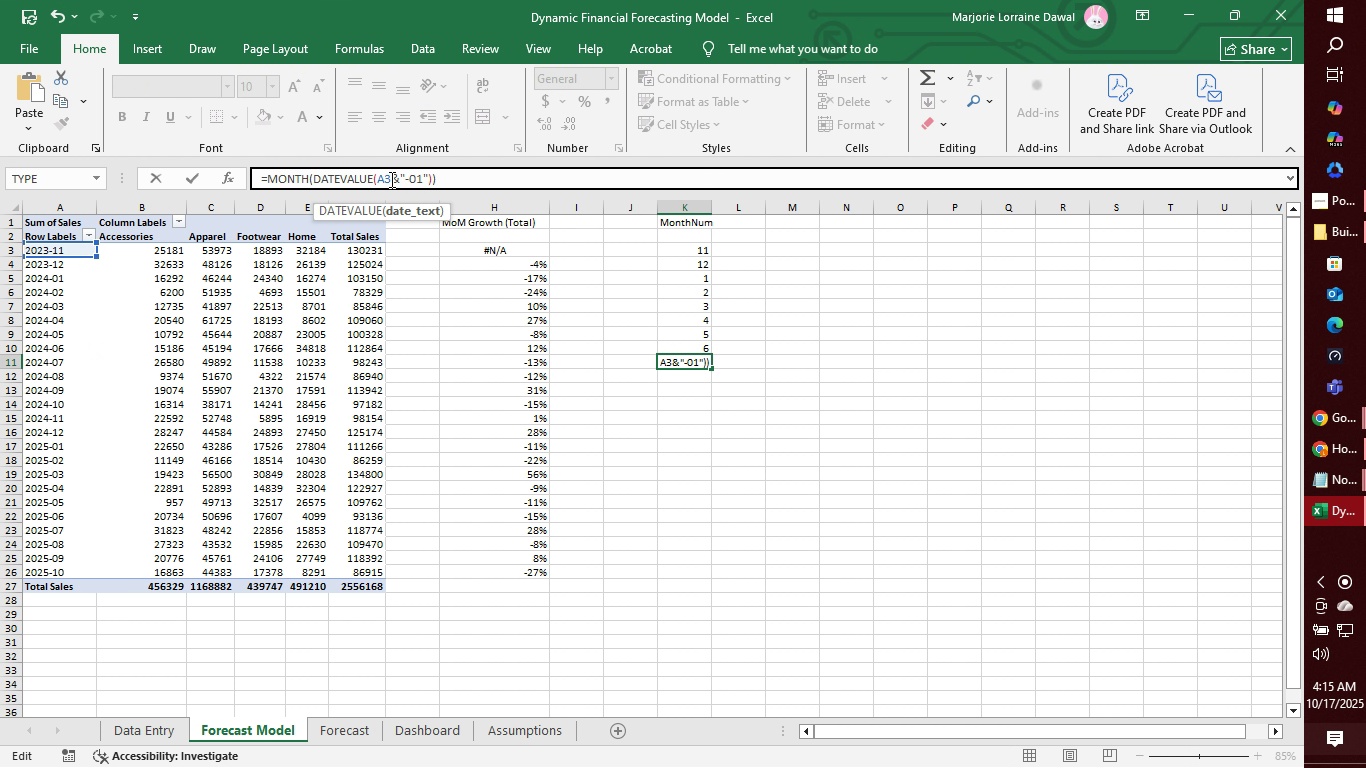 
key(Backspace)
type(11)
 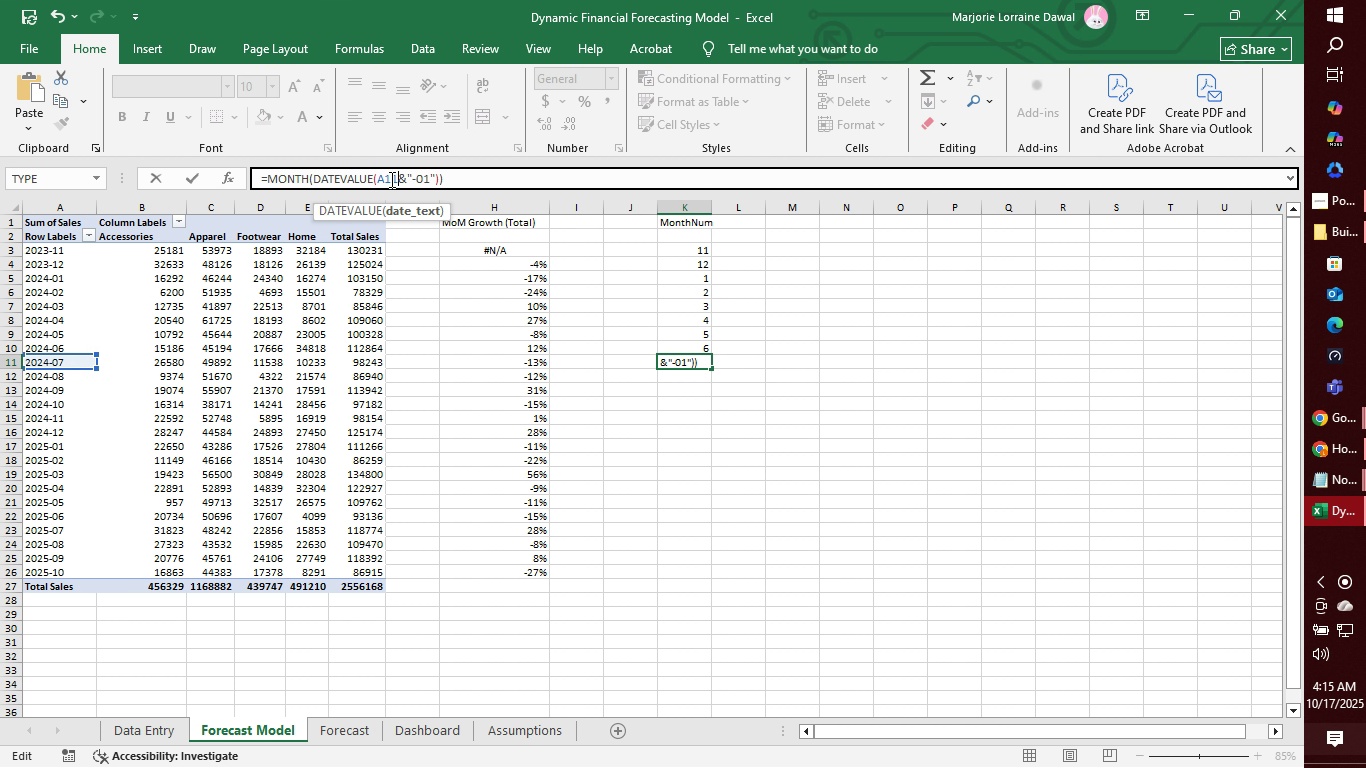 
key(Enter)
 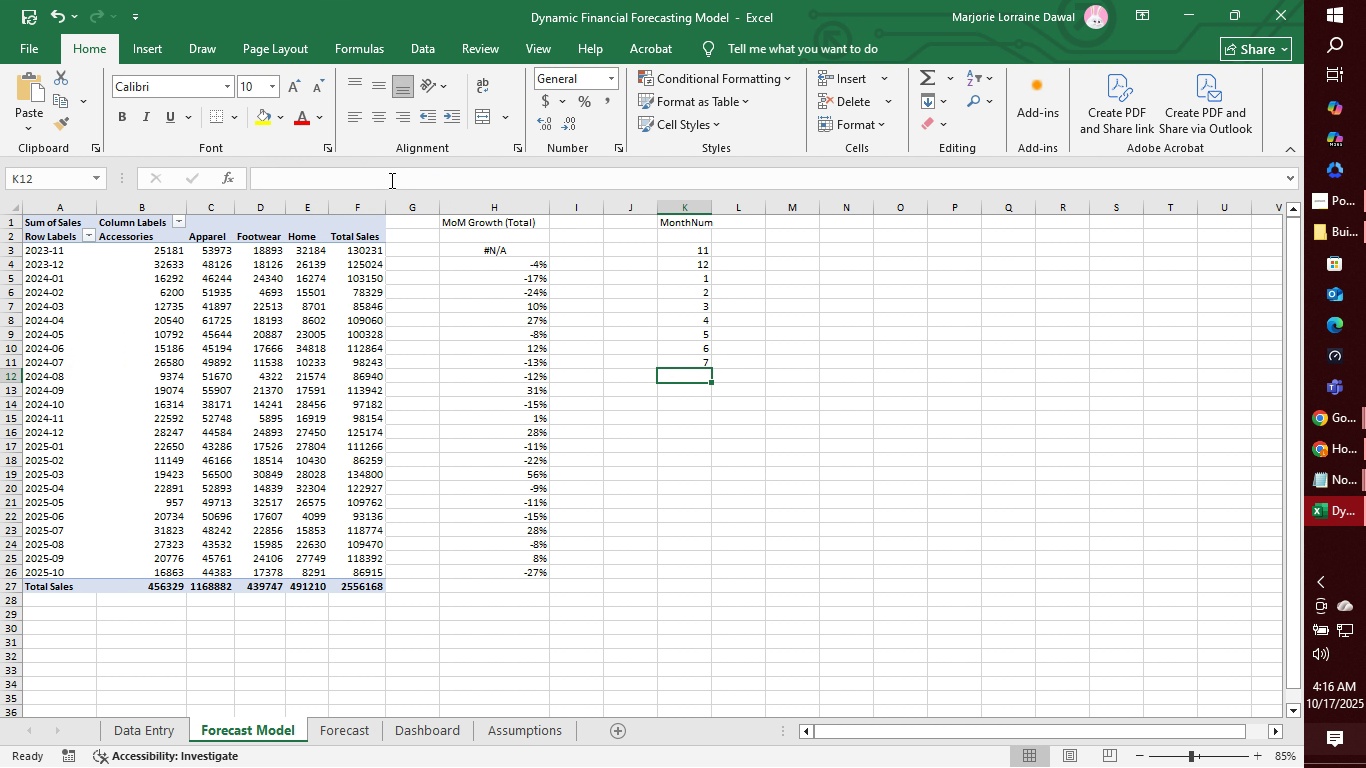 
left_click([390, 180])
 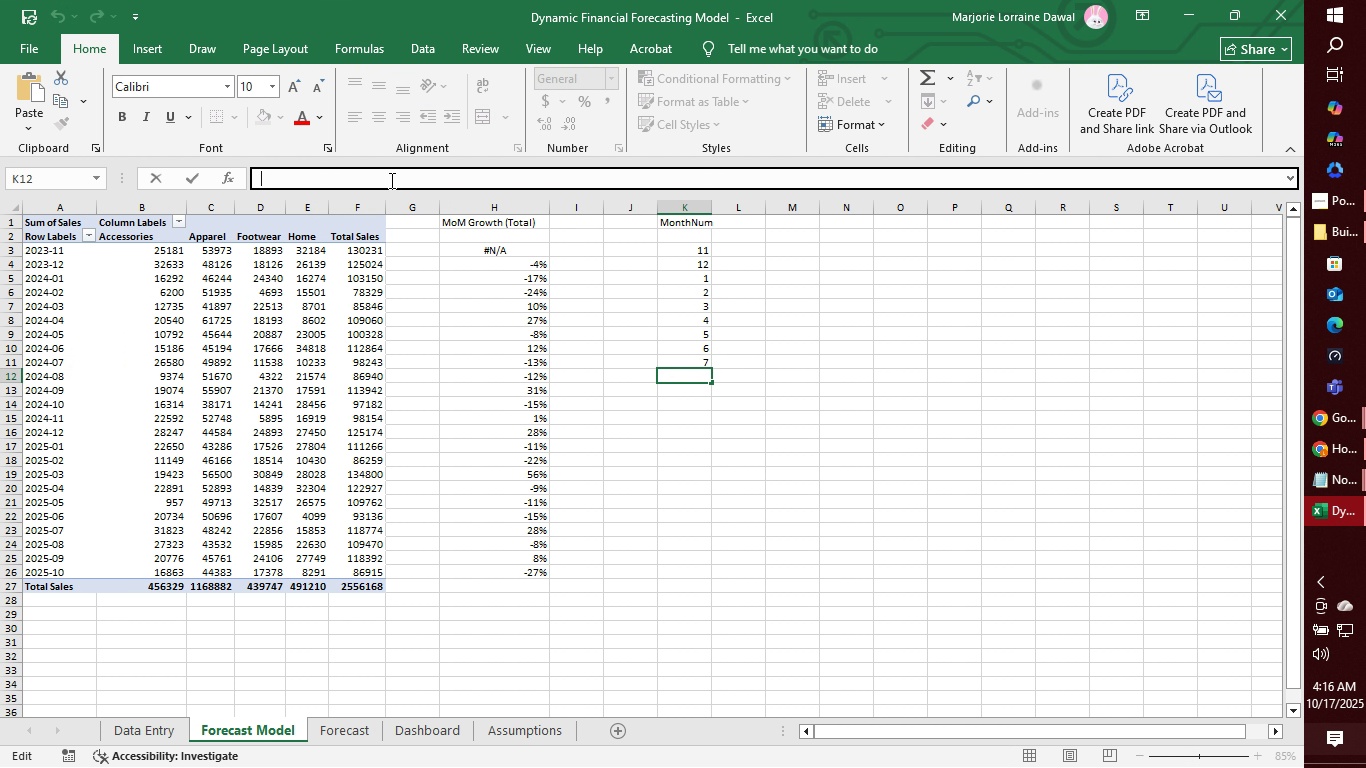 
key(Control+V)
 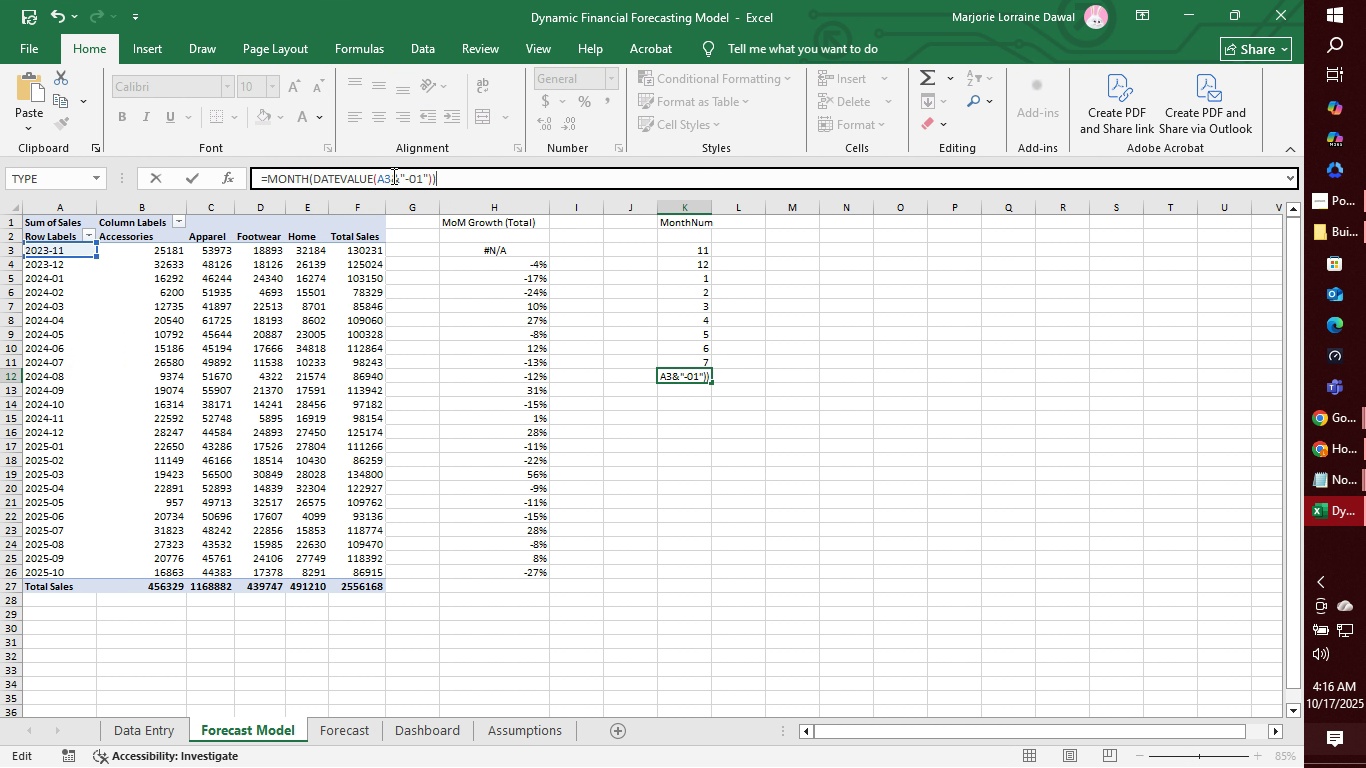 
left_click([391, 176])
 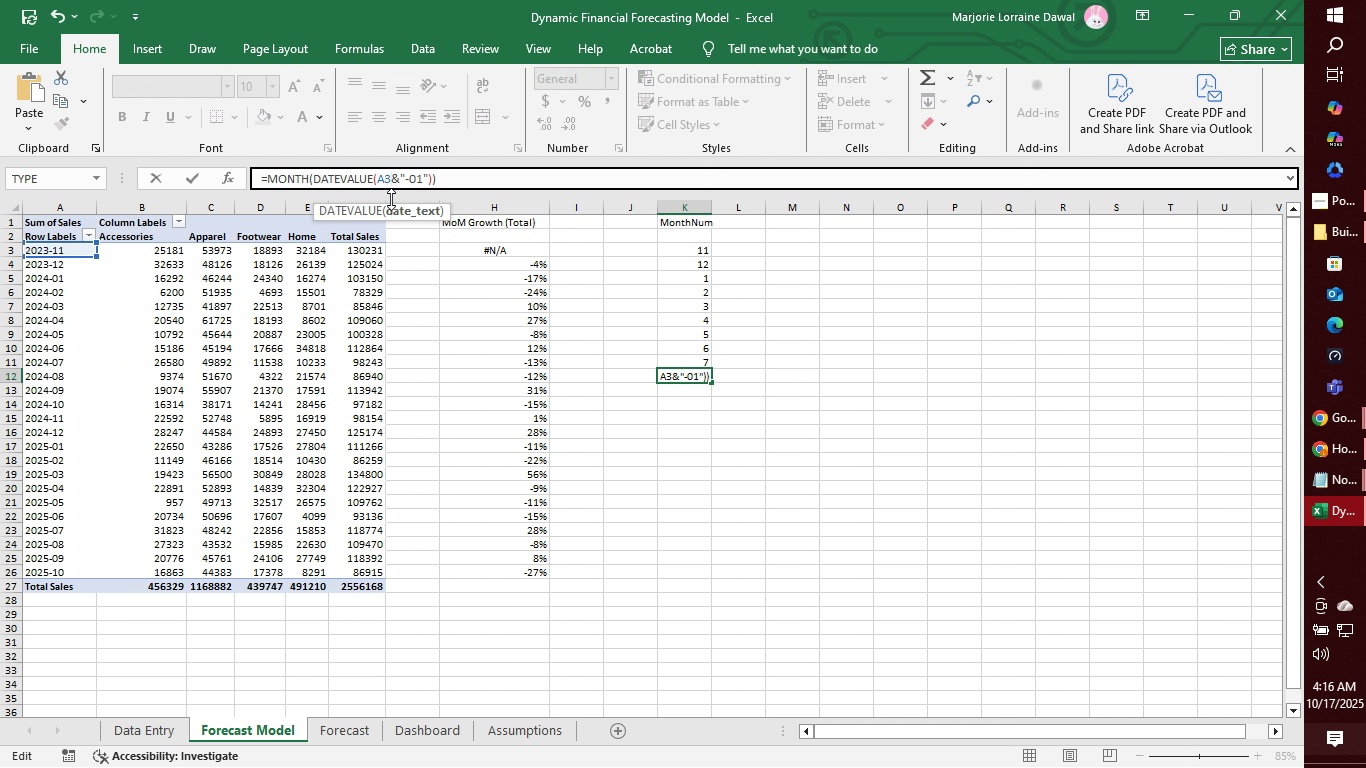 
key(Backspace)
type(12)
 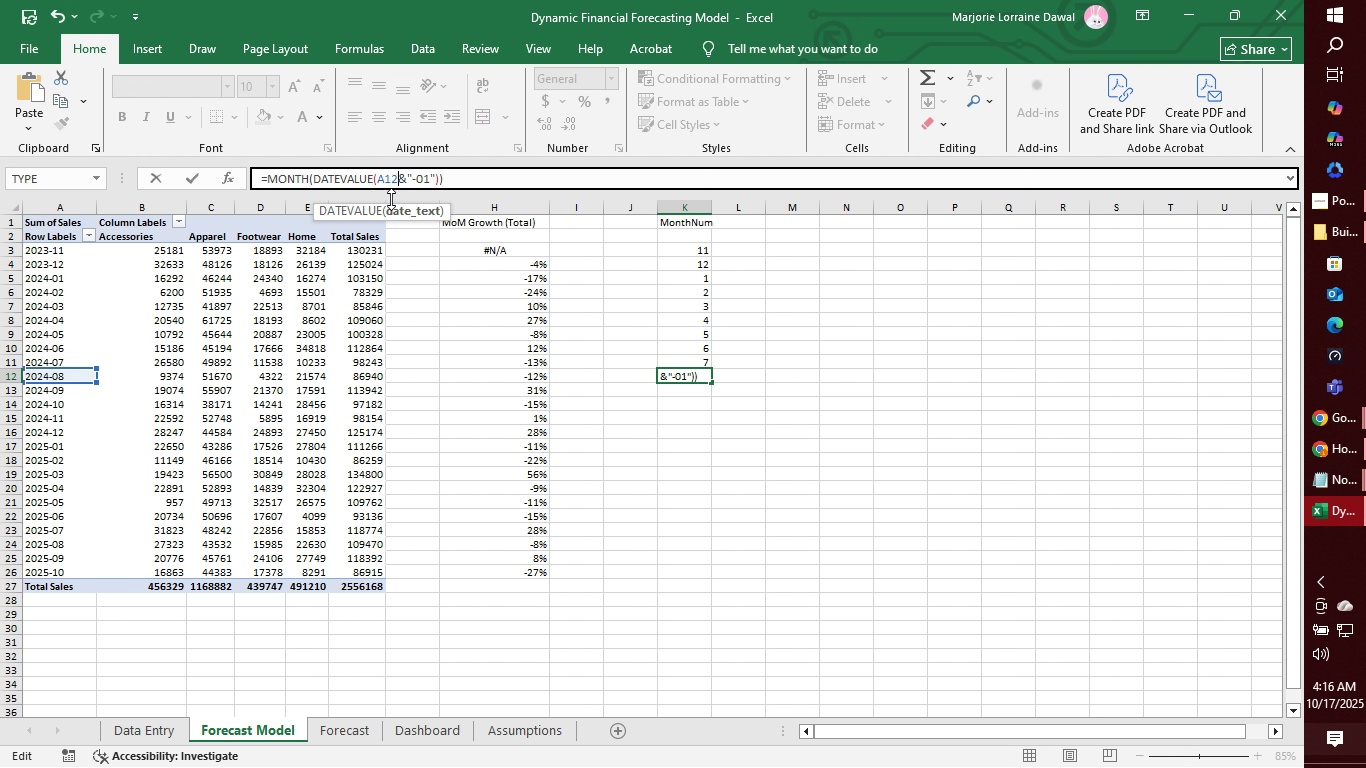 
key(Enter)
 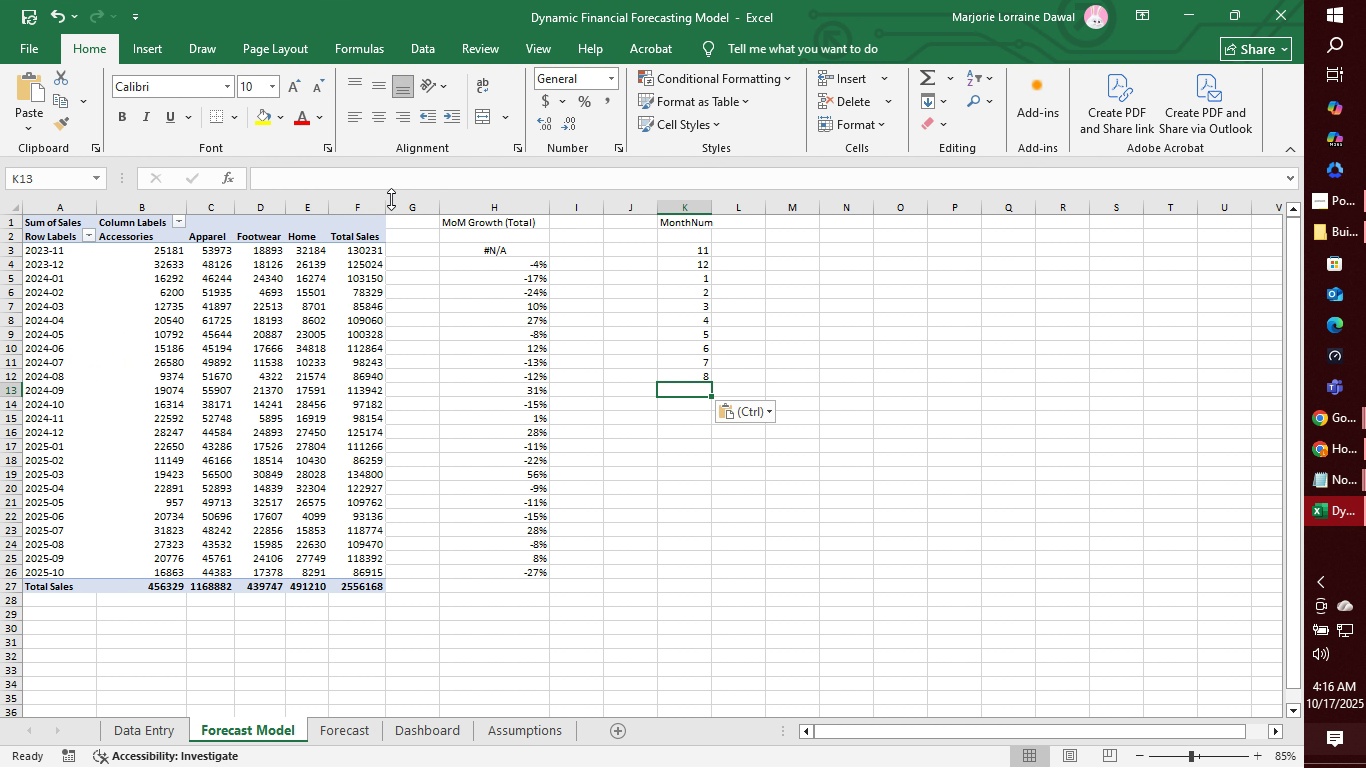 
key(Control+V)
 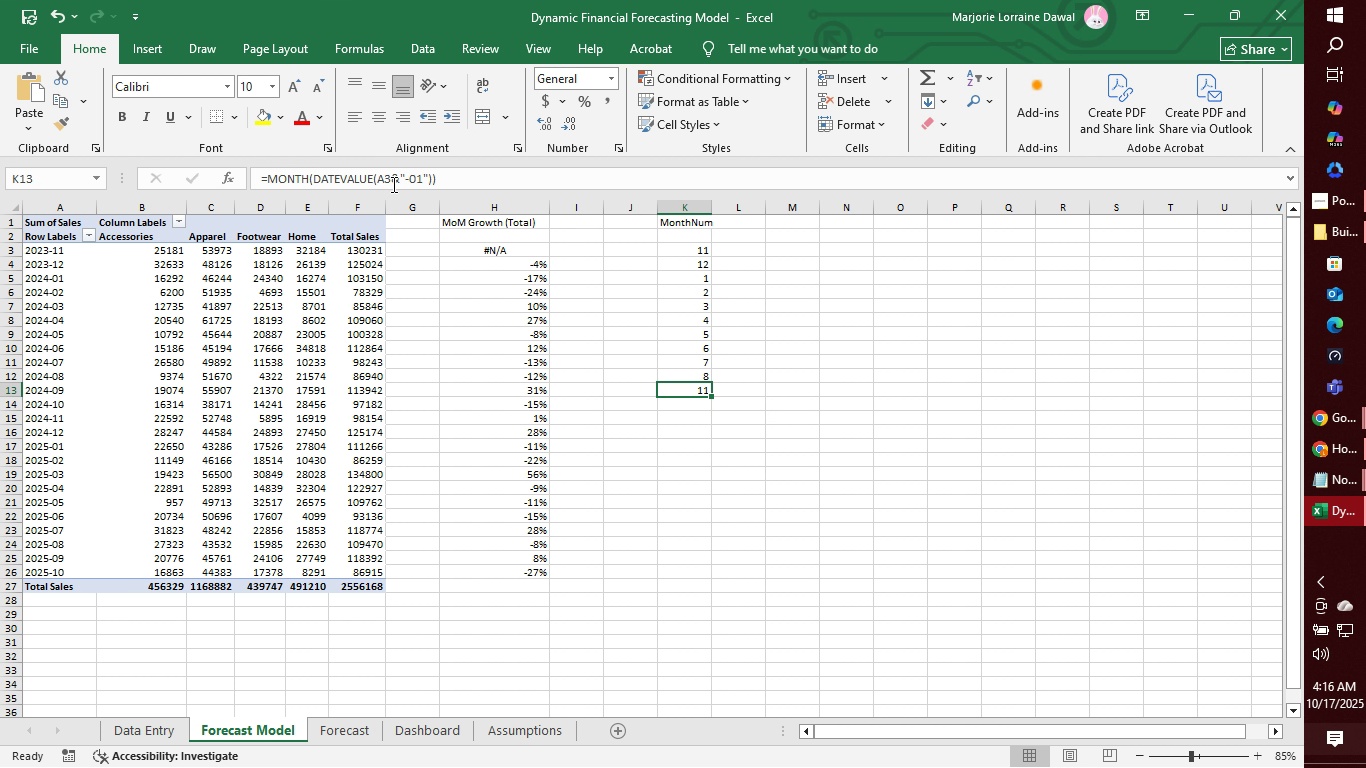 
left_click([392, 184])
 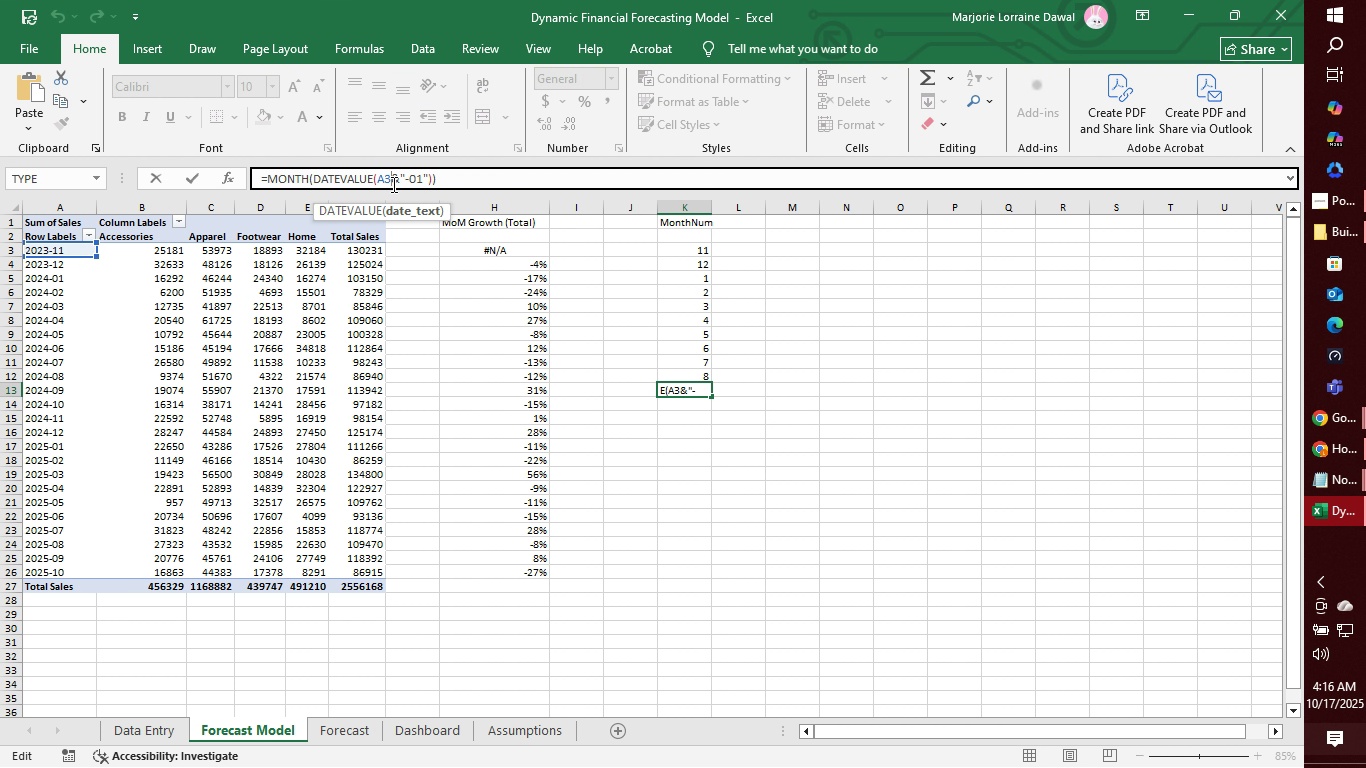 
key(Backspace)
type(13)
 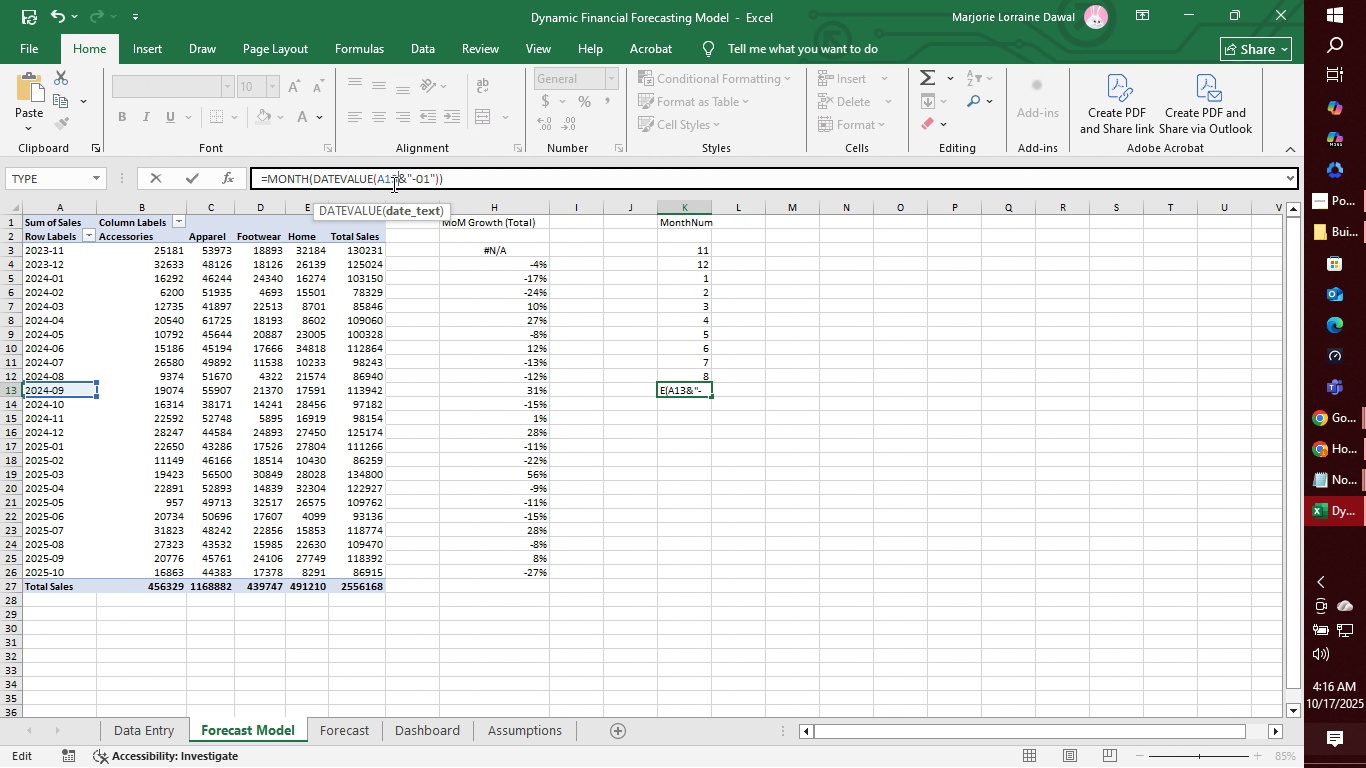 
key(Enter)
 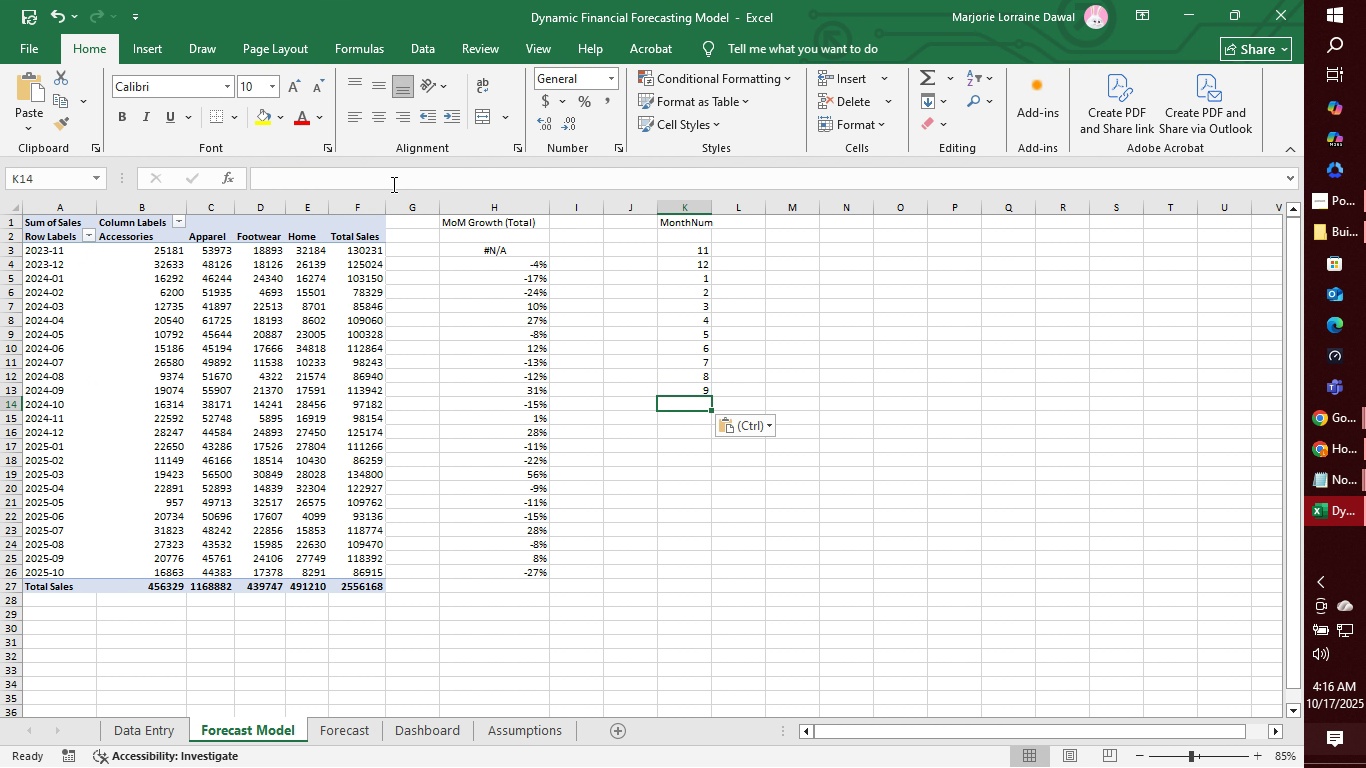 
key(Control+V)
 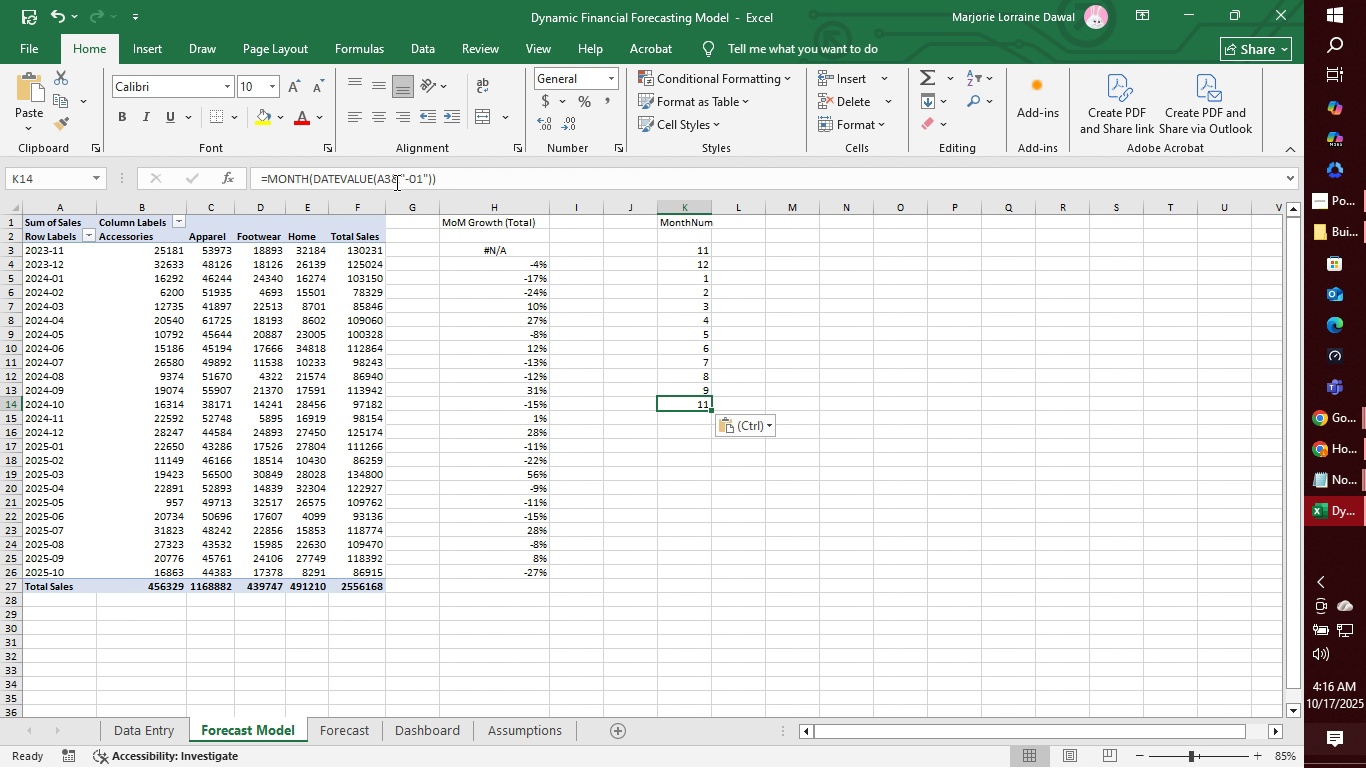 
left_click([387, 178])
 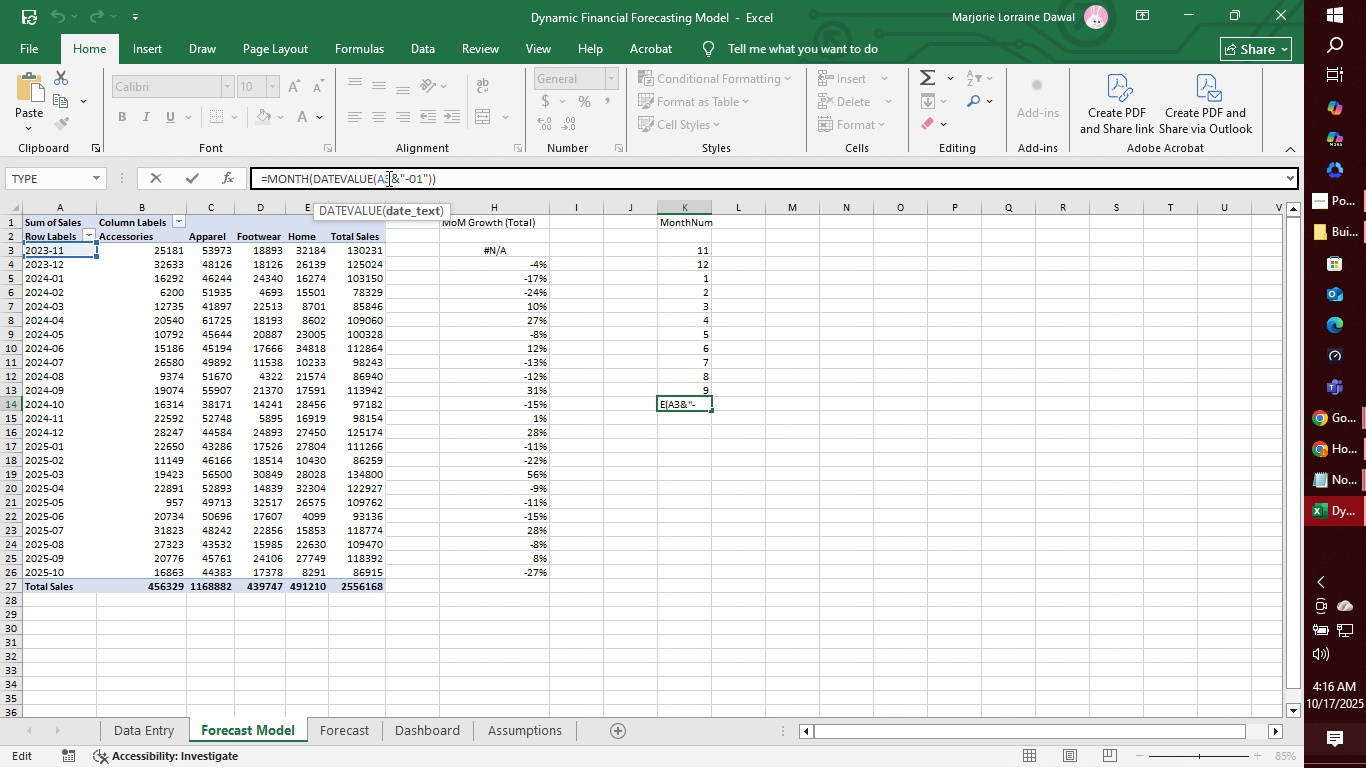 
key(ArrowRight)
 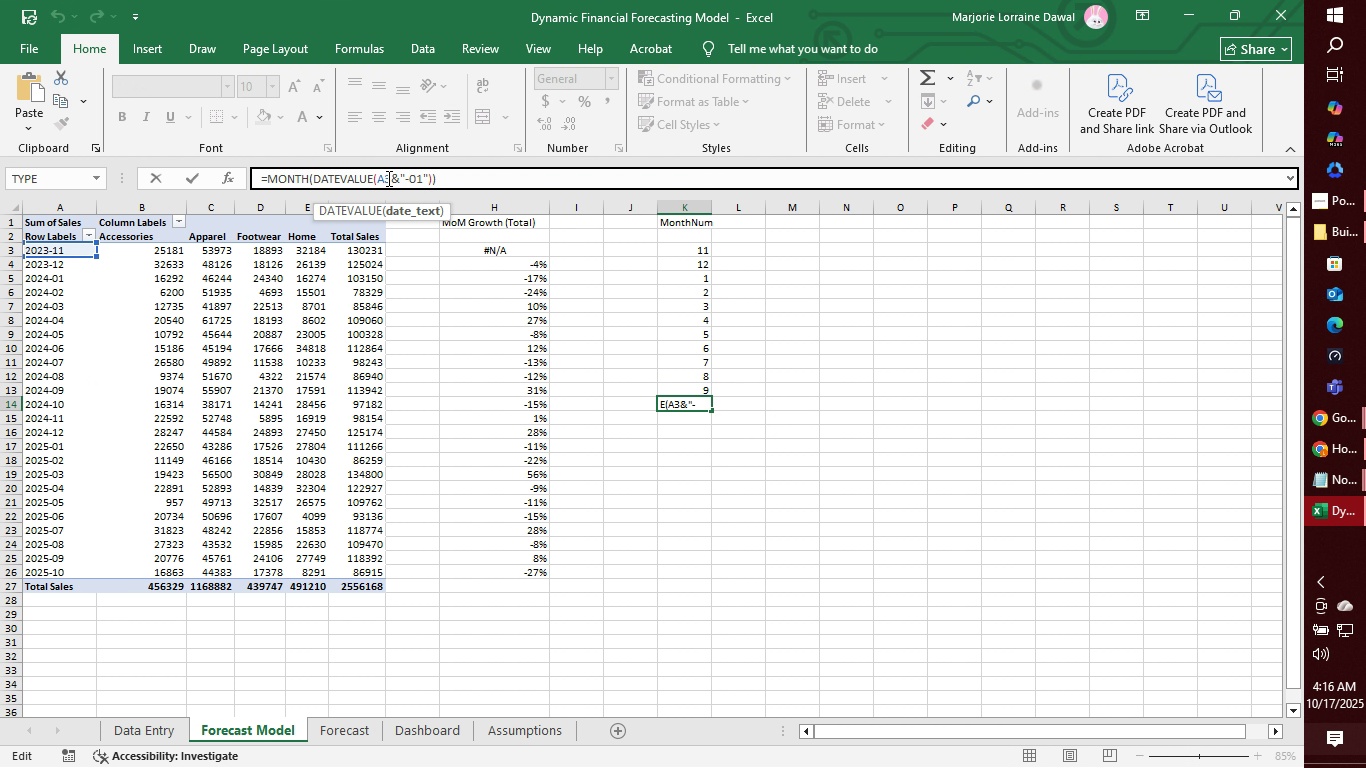 
key(Backspace)
type(14)
 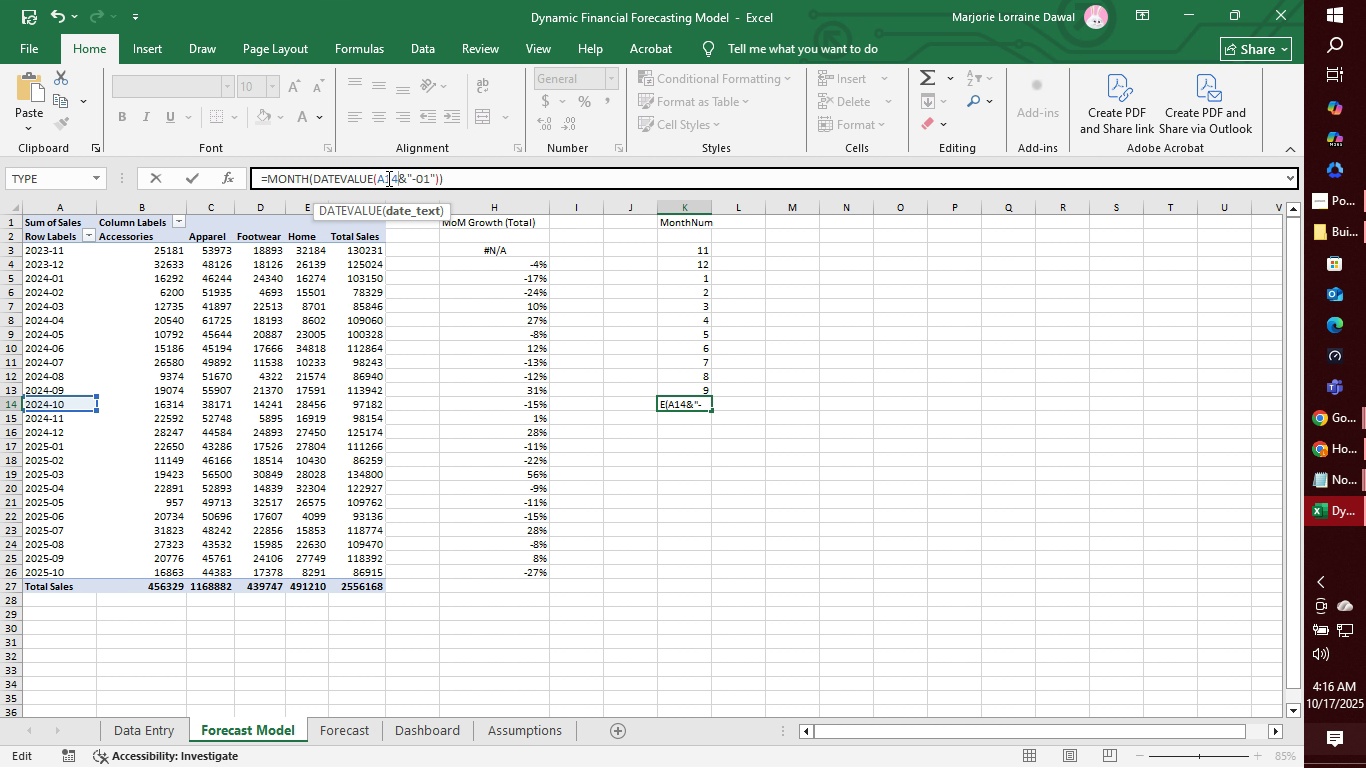 
hold_key(key=Enter, duration=10.25)
 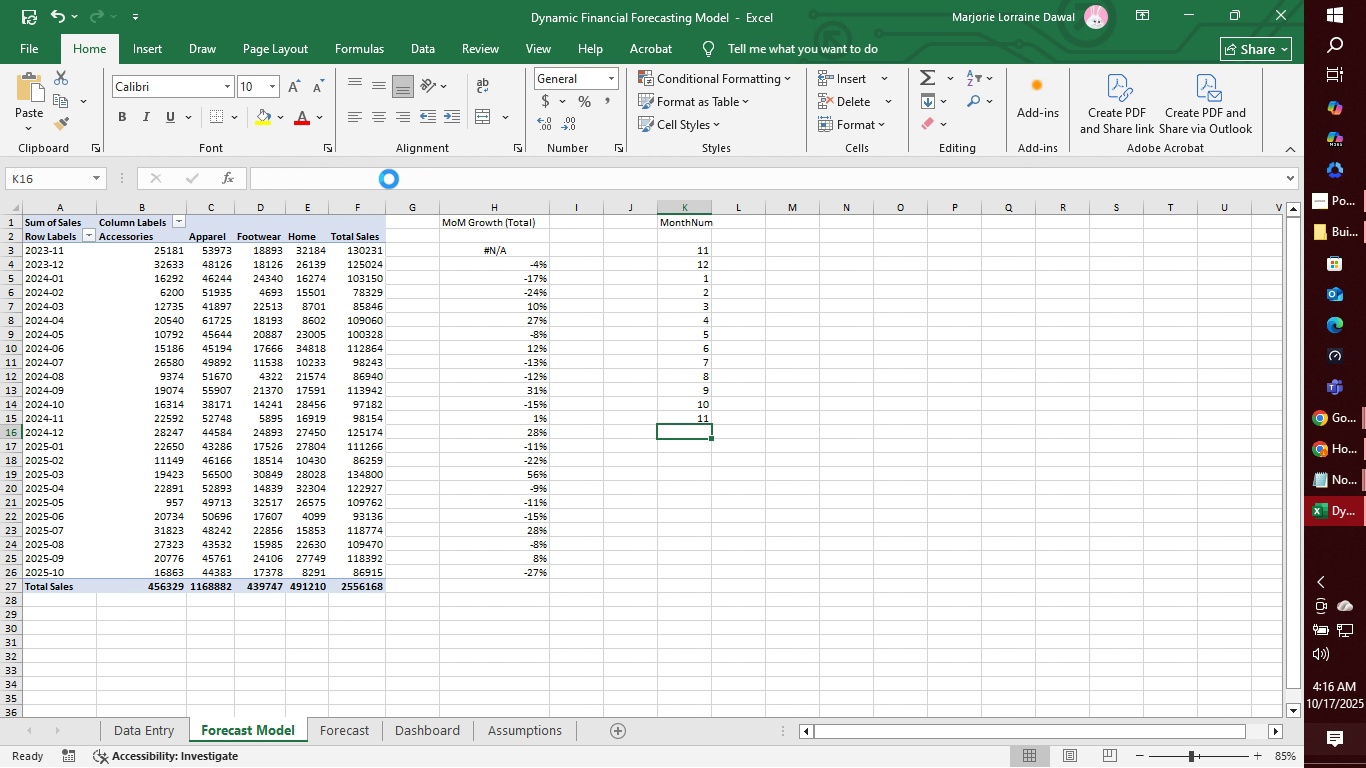 
key(Control+V)
 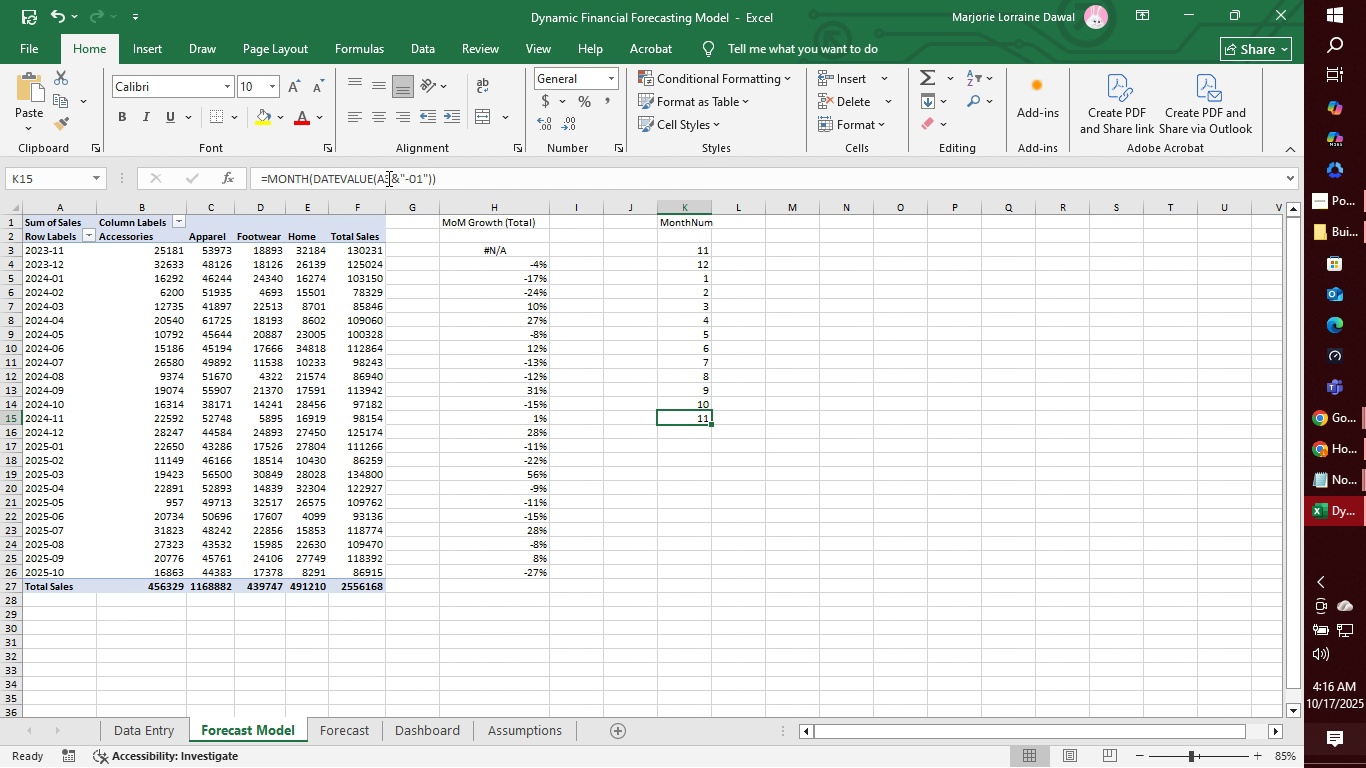 
double_click([389, 179])
 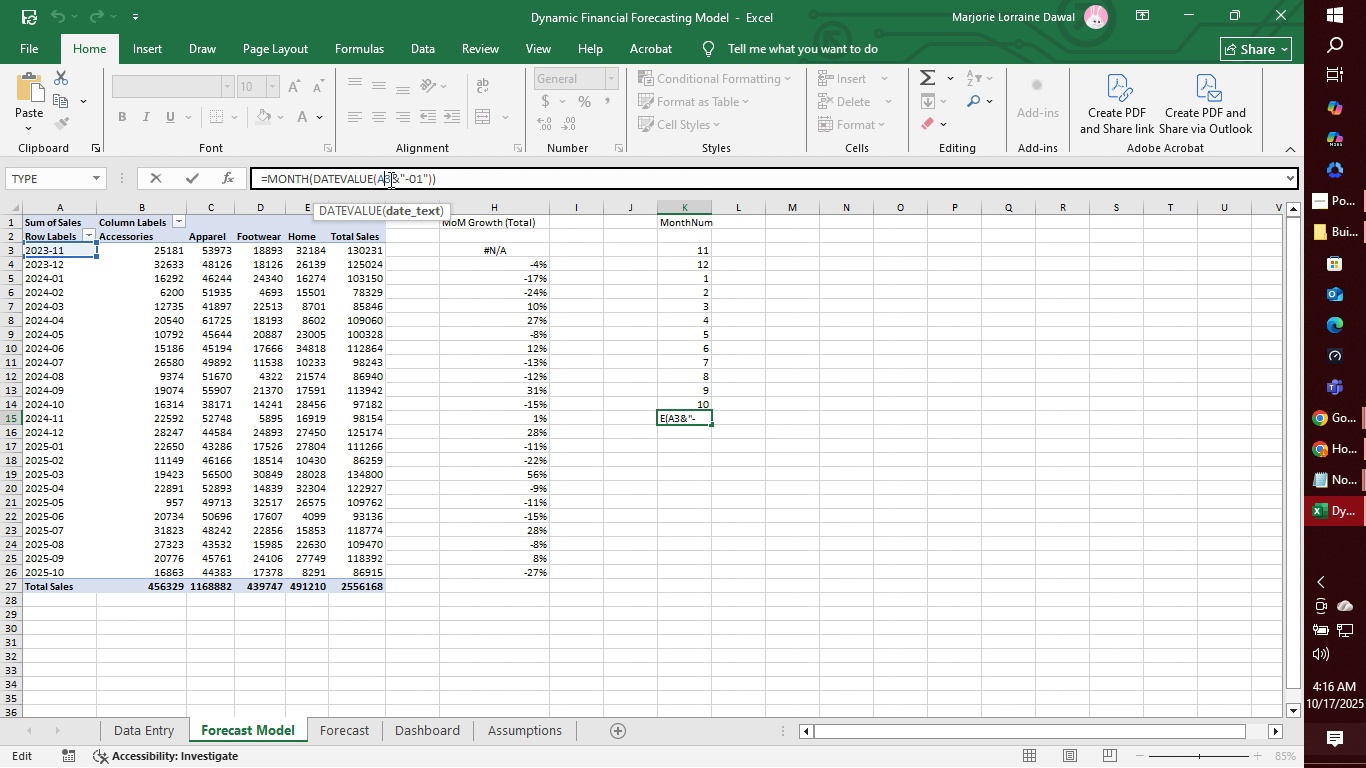 
key(Backspace)
type(15)
 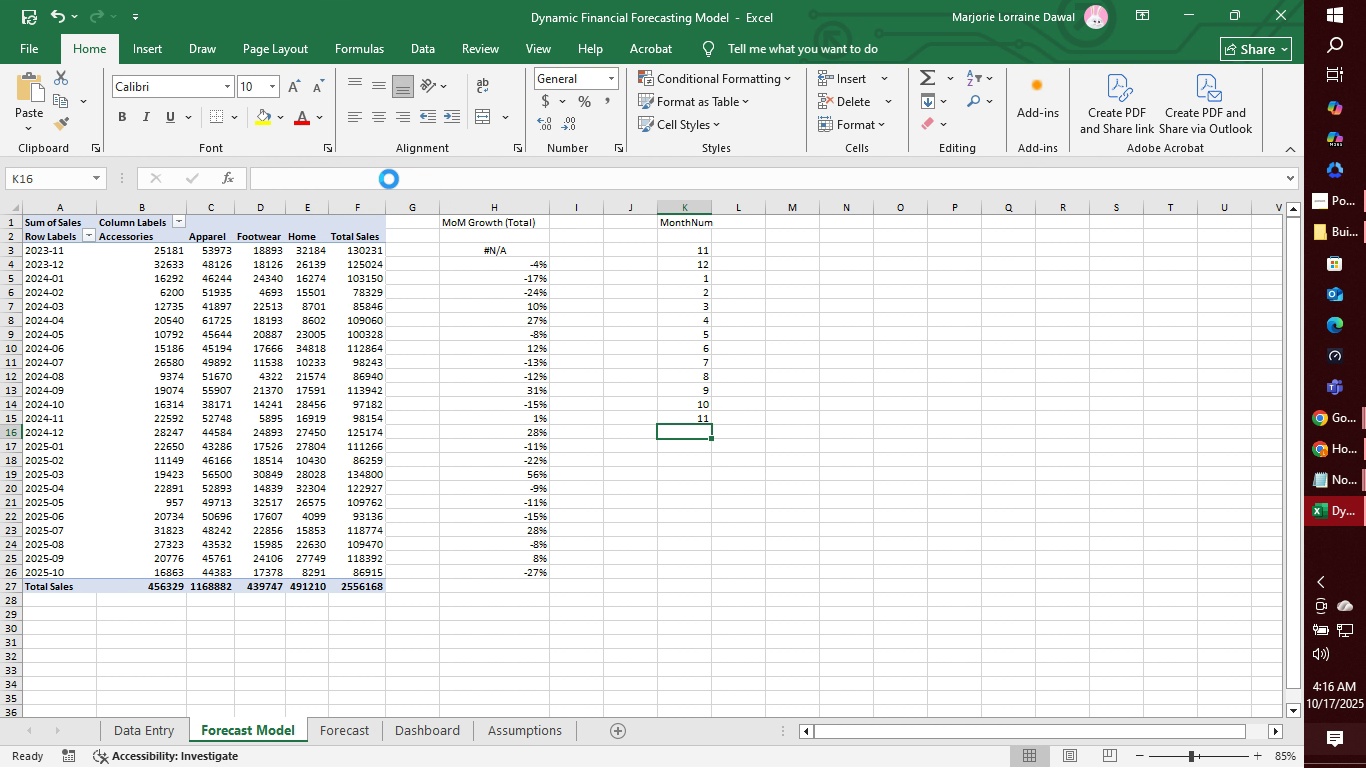 
key(Control+V)
 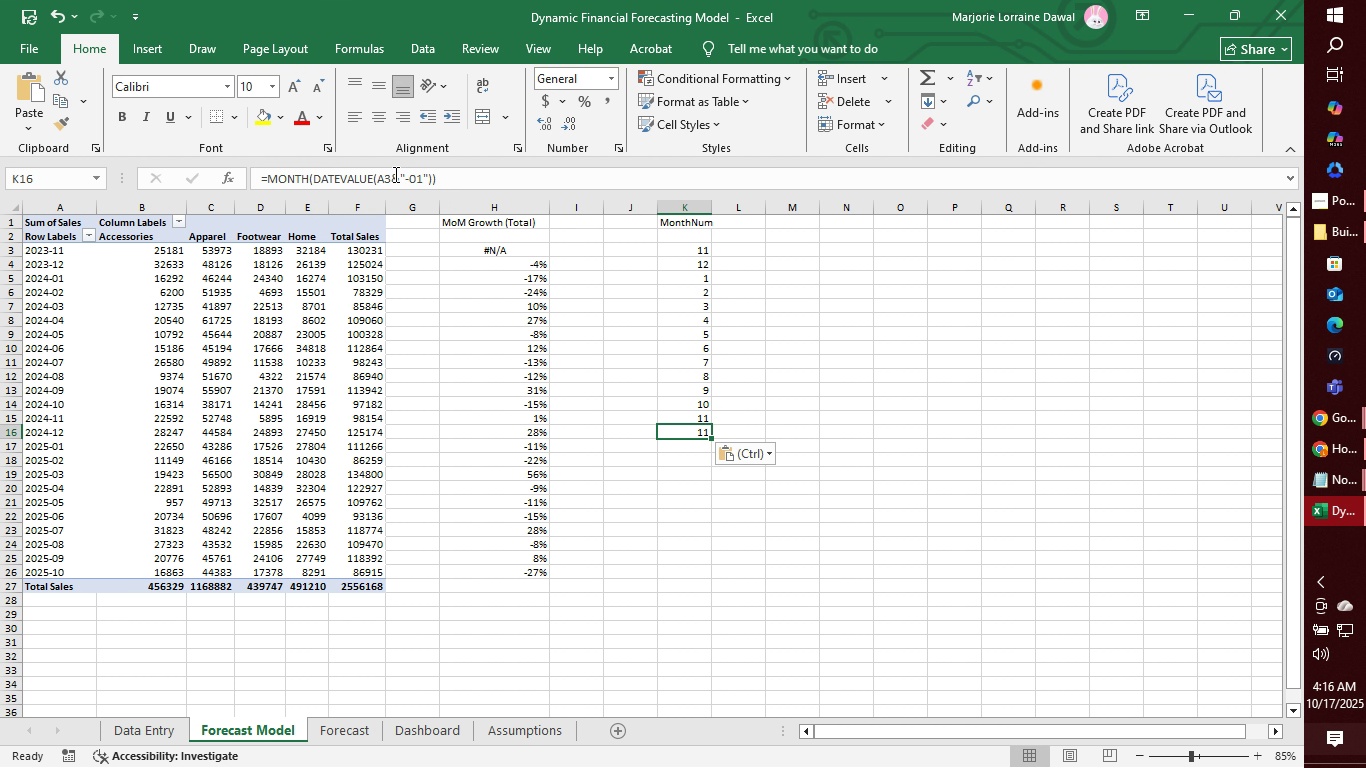 
left_click([392, 175])
 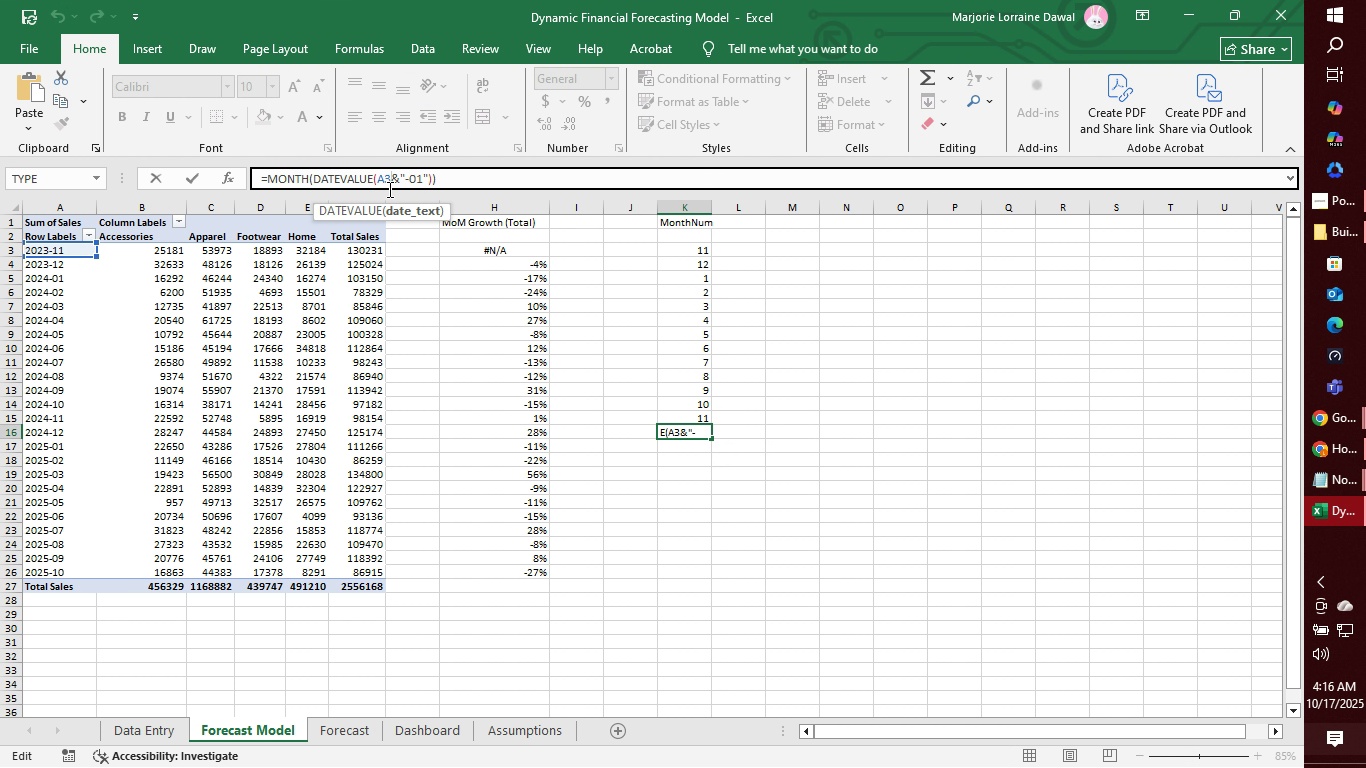 
key(Backspace)
type(16)
 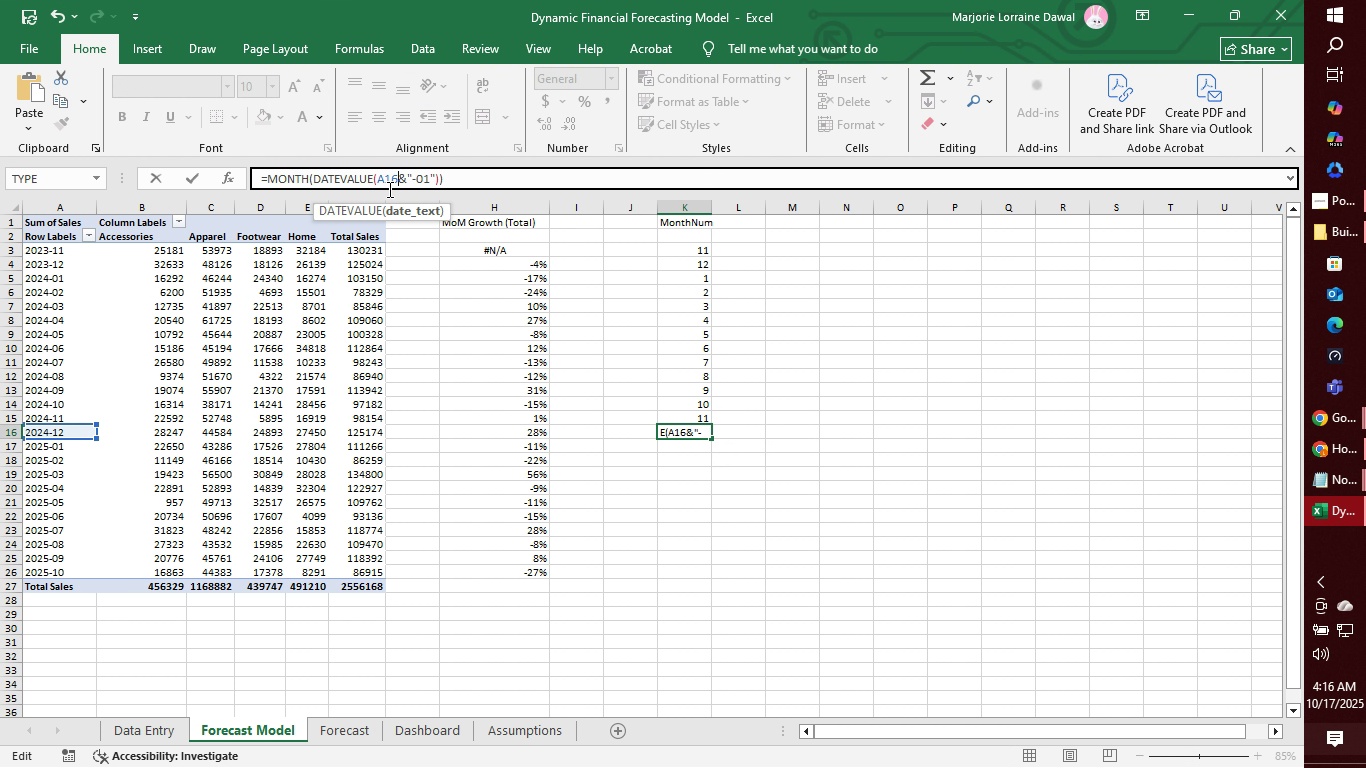 
key(Enter)
 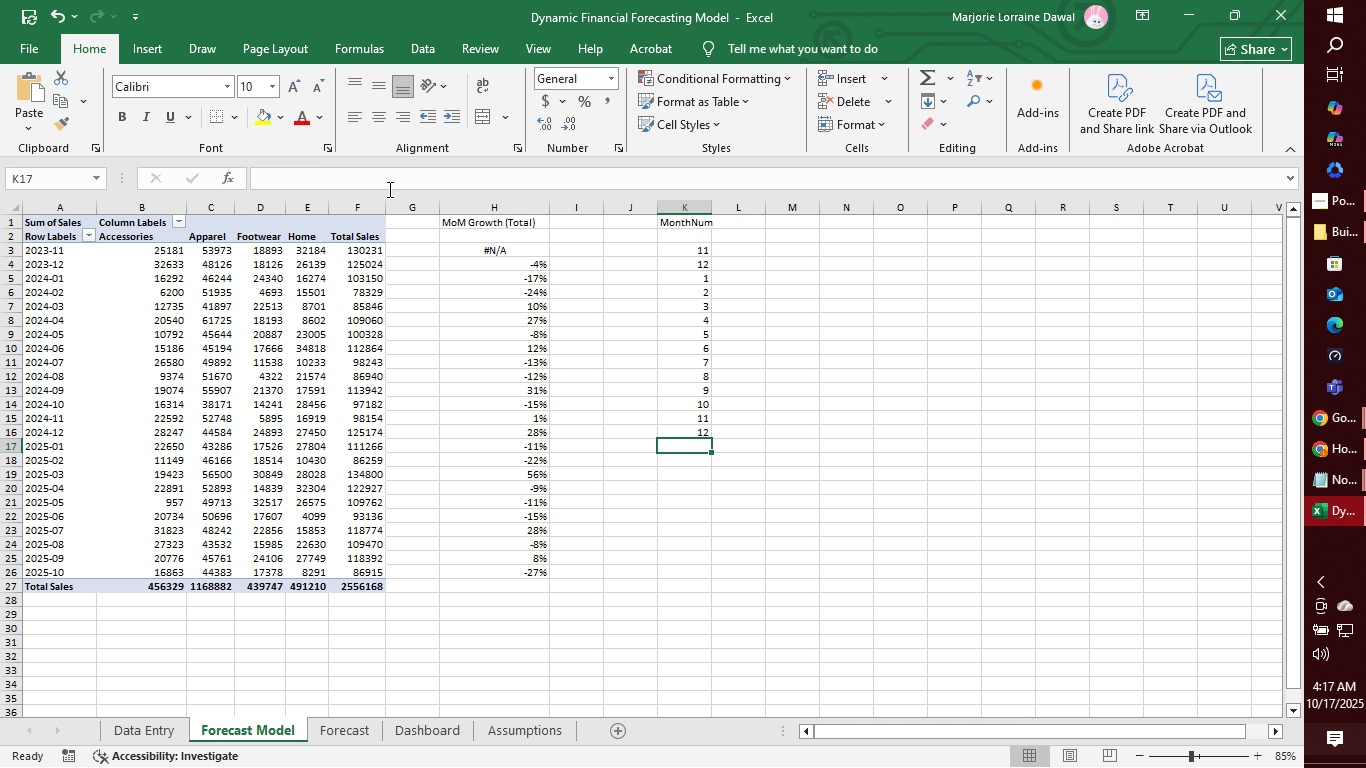 
wait(25.98)
 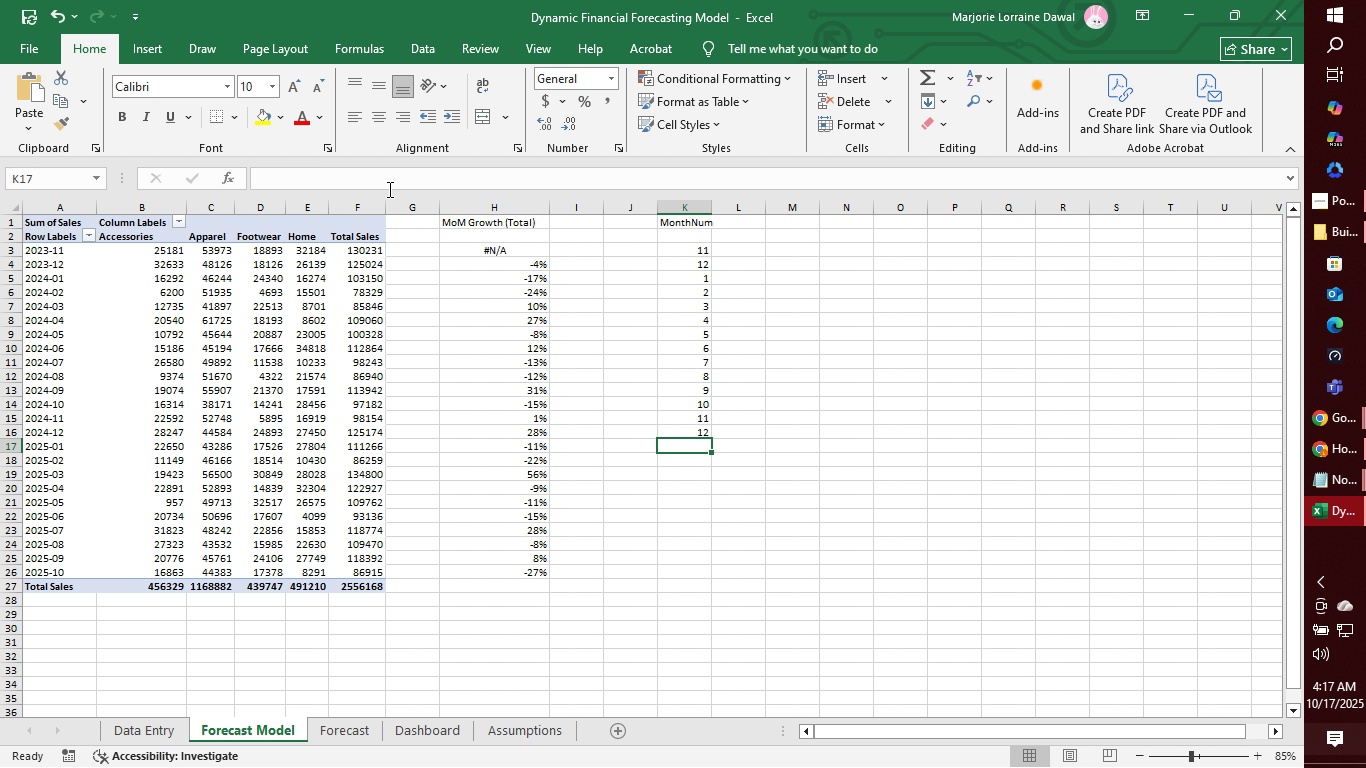 
key(Control+V)
 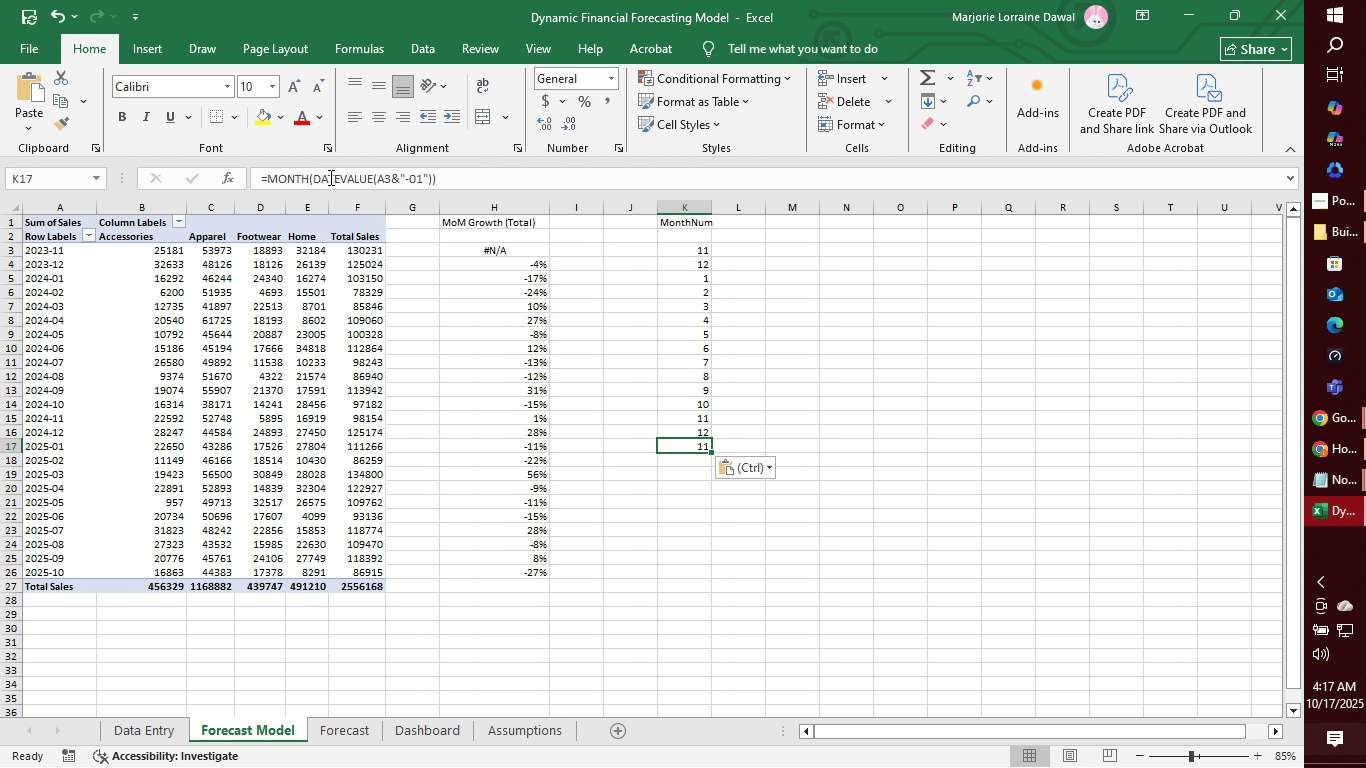 
wait(5.42)
 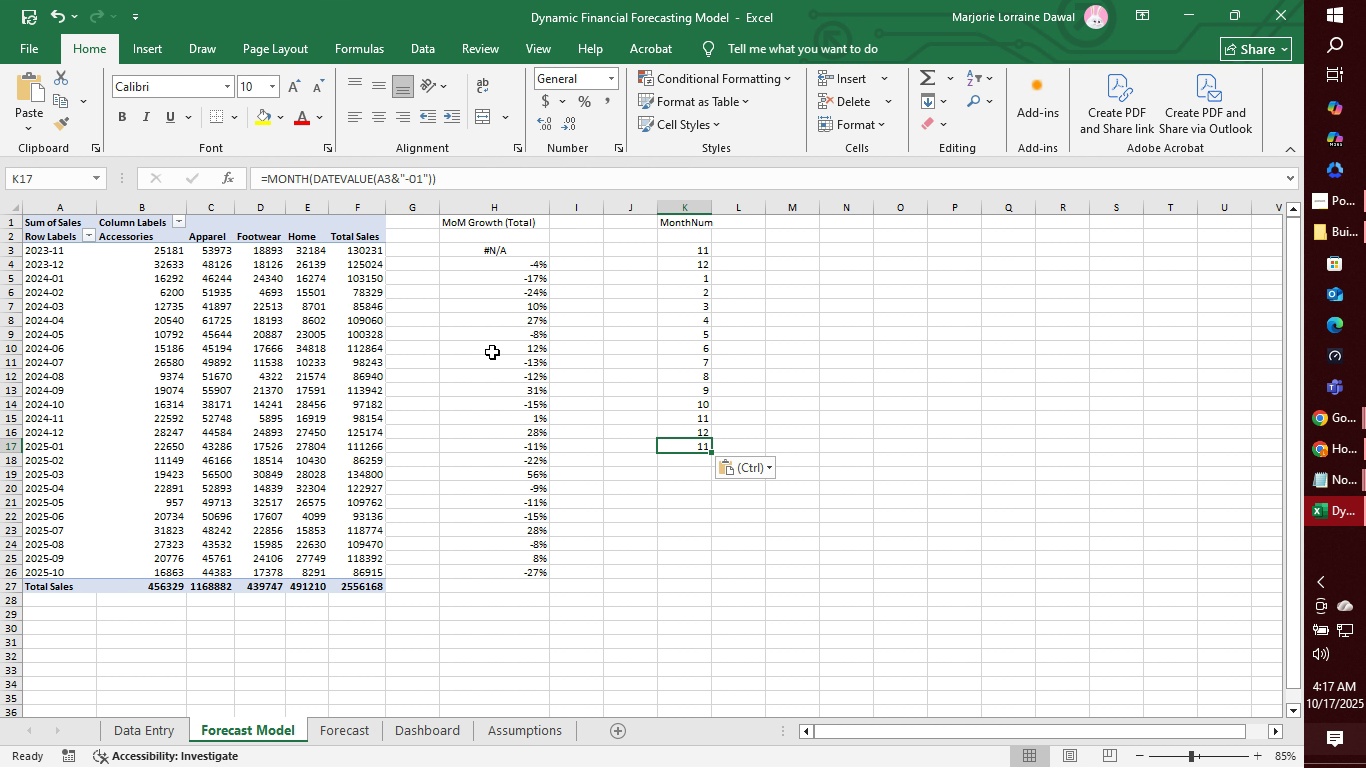 
left_click([386, 178])
 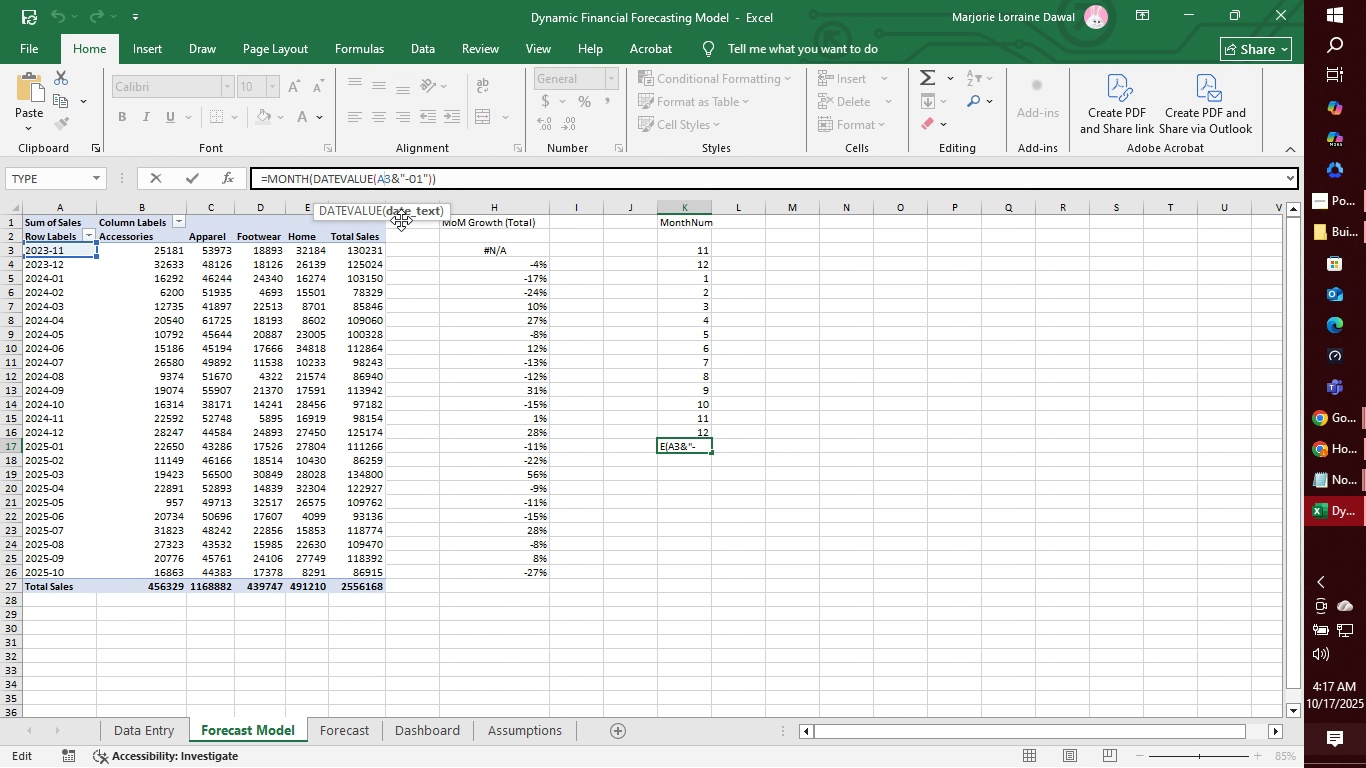 
key(ArrowRight)
 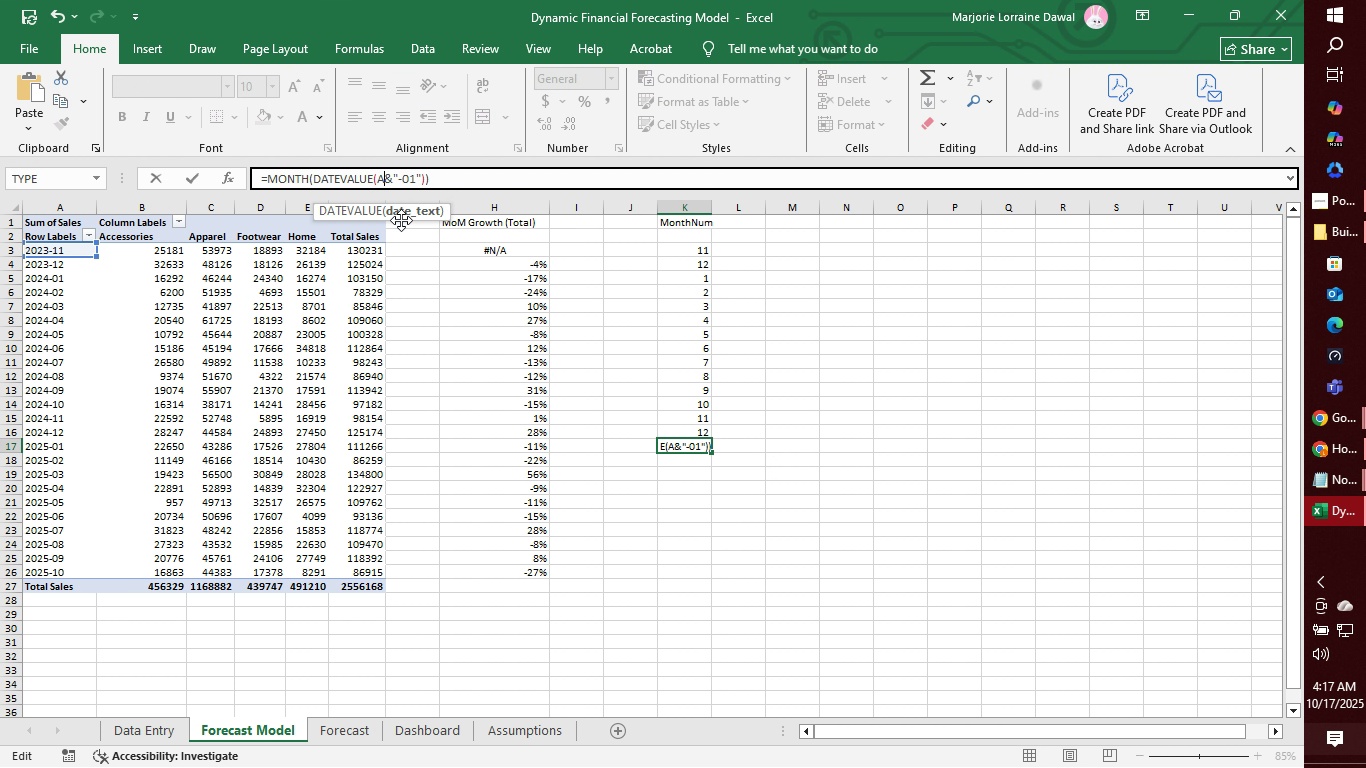 
key(Backspace)
type(17)
 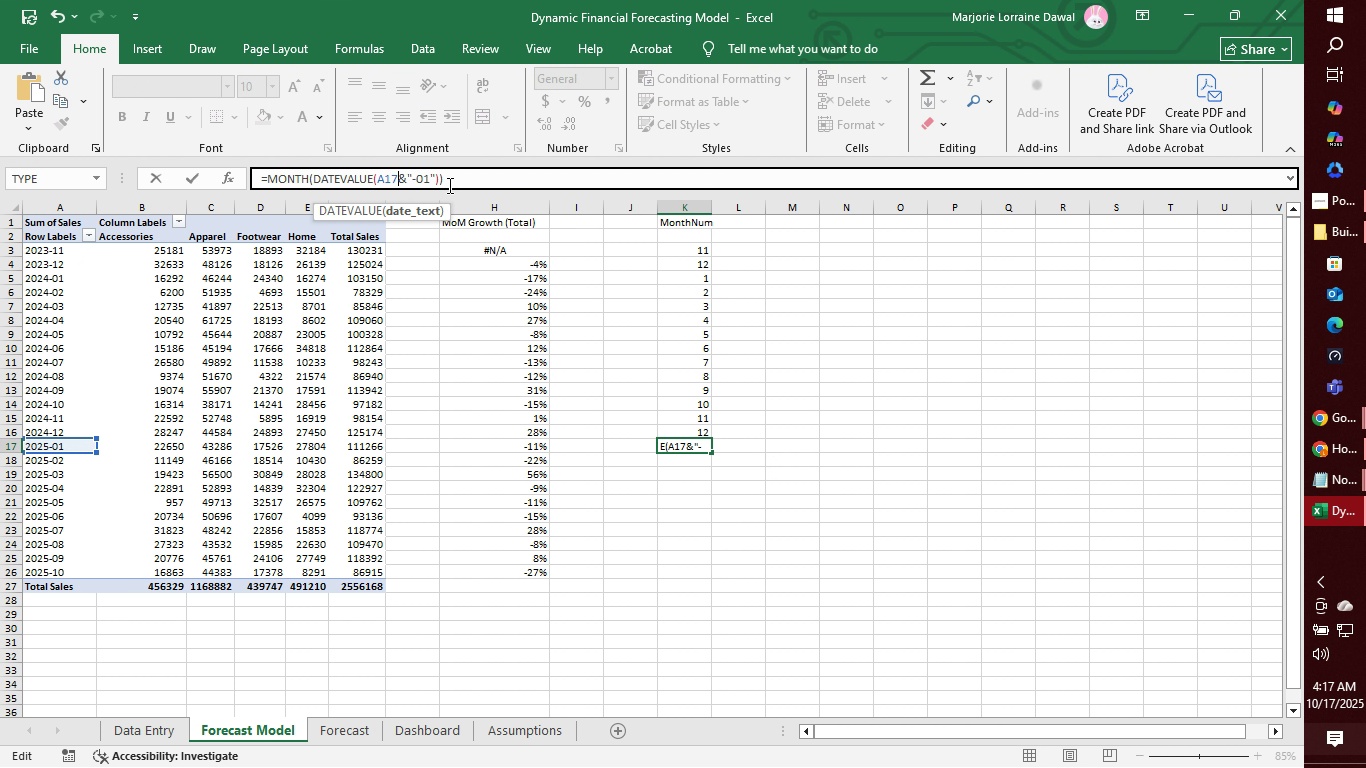 
left_click_drag(start_coordinate=[454, 179], to_coordinate=[239, 183])
 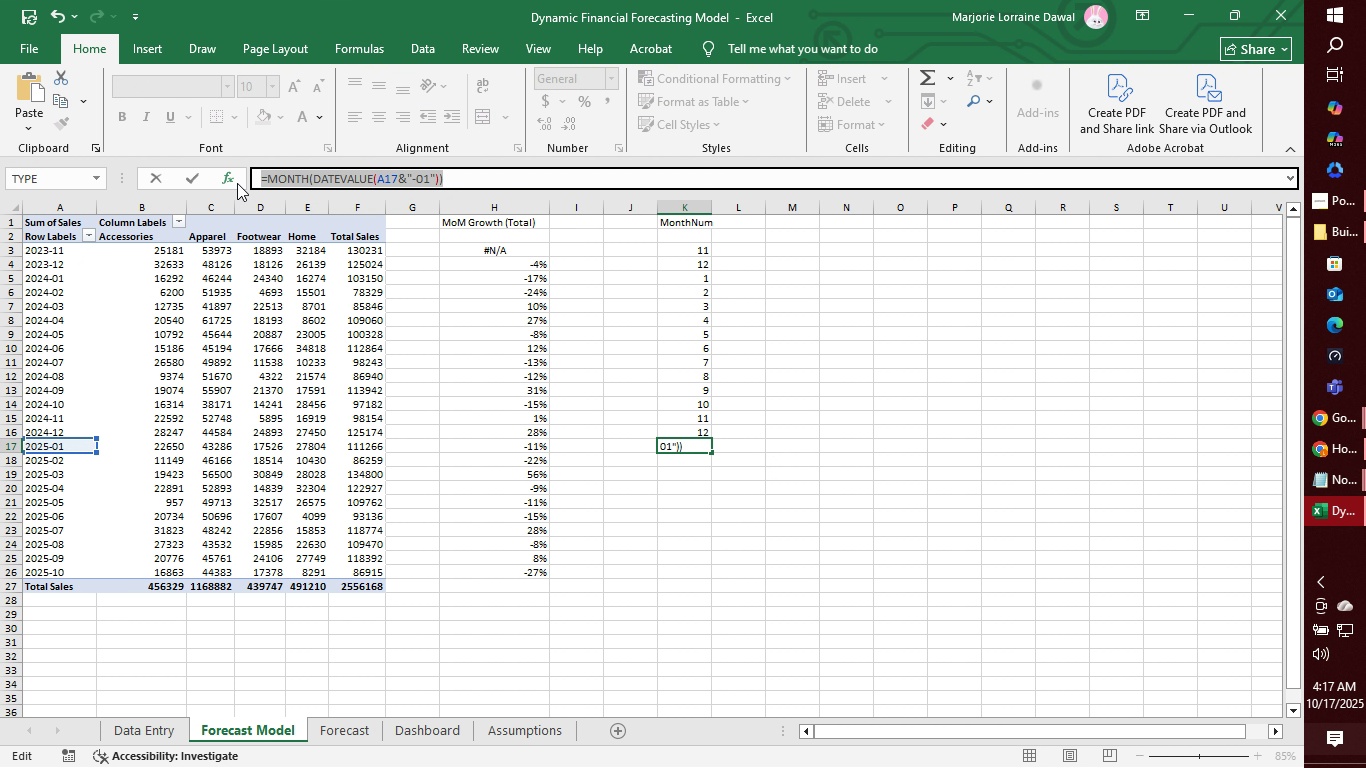 
key(Control+C)
 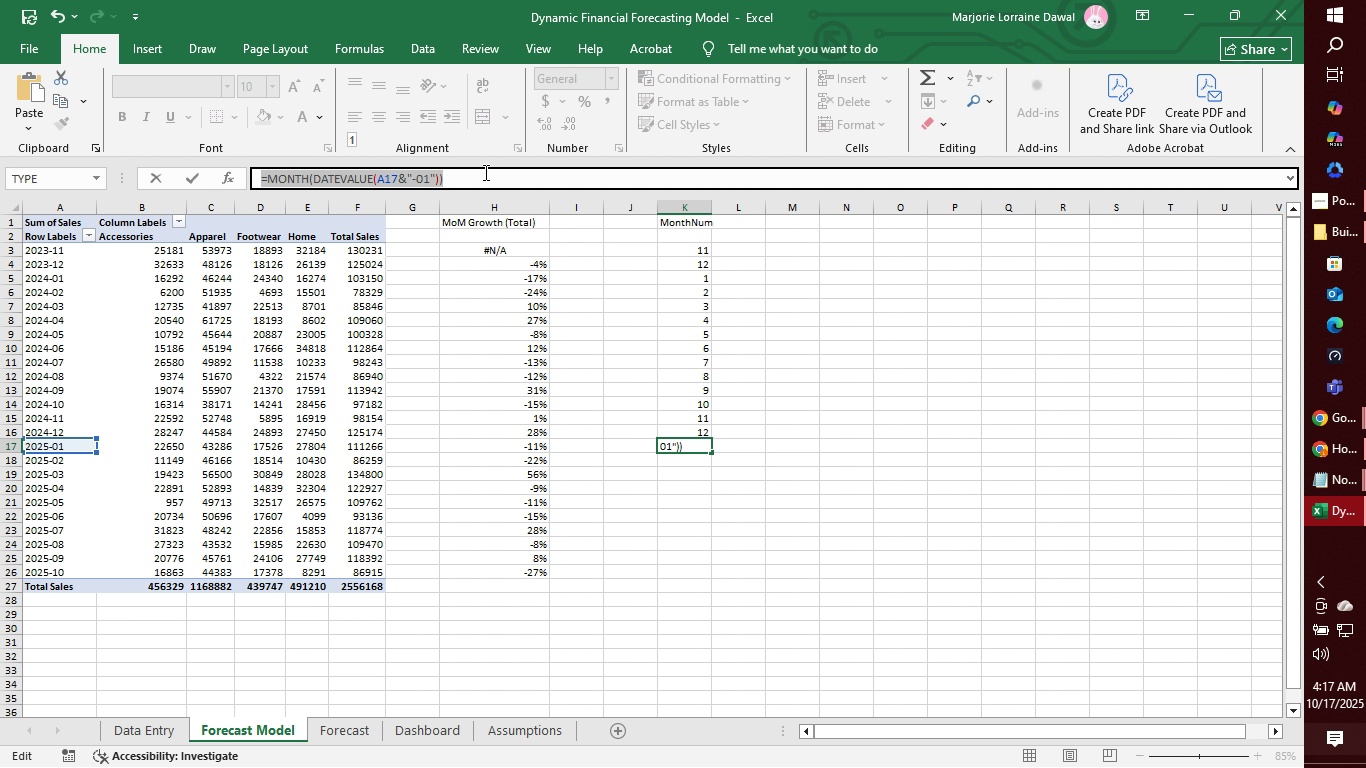 
left_click([484, 172])
 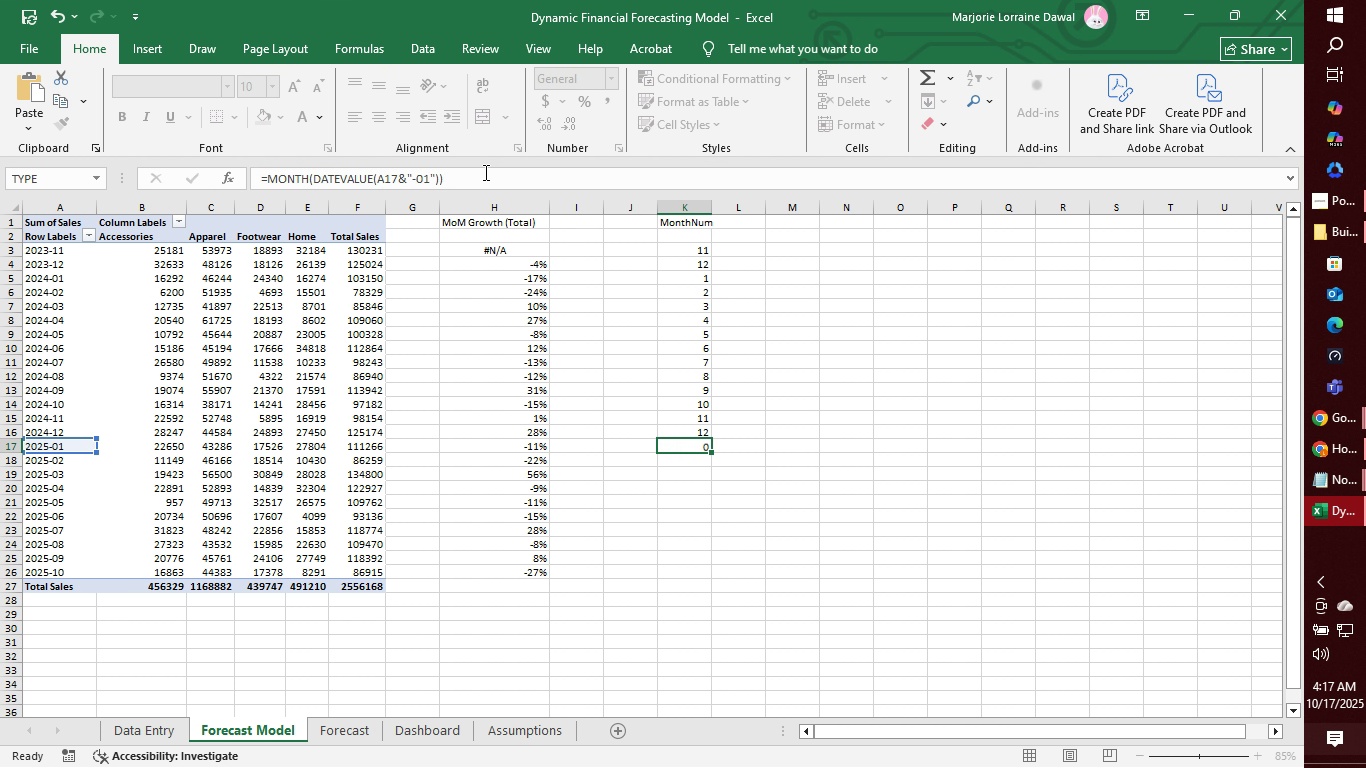 
key(Enter)
 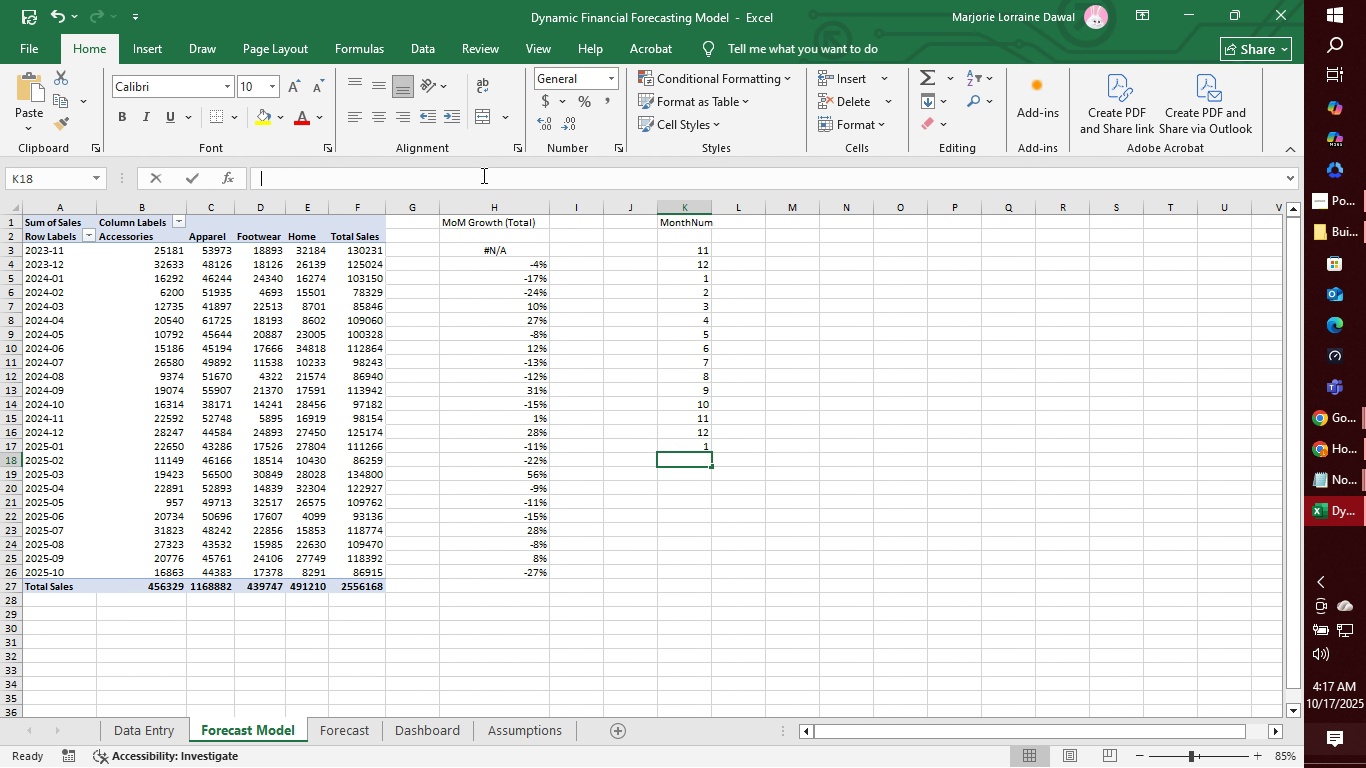 
left_click([482, 175])
 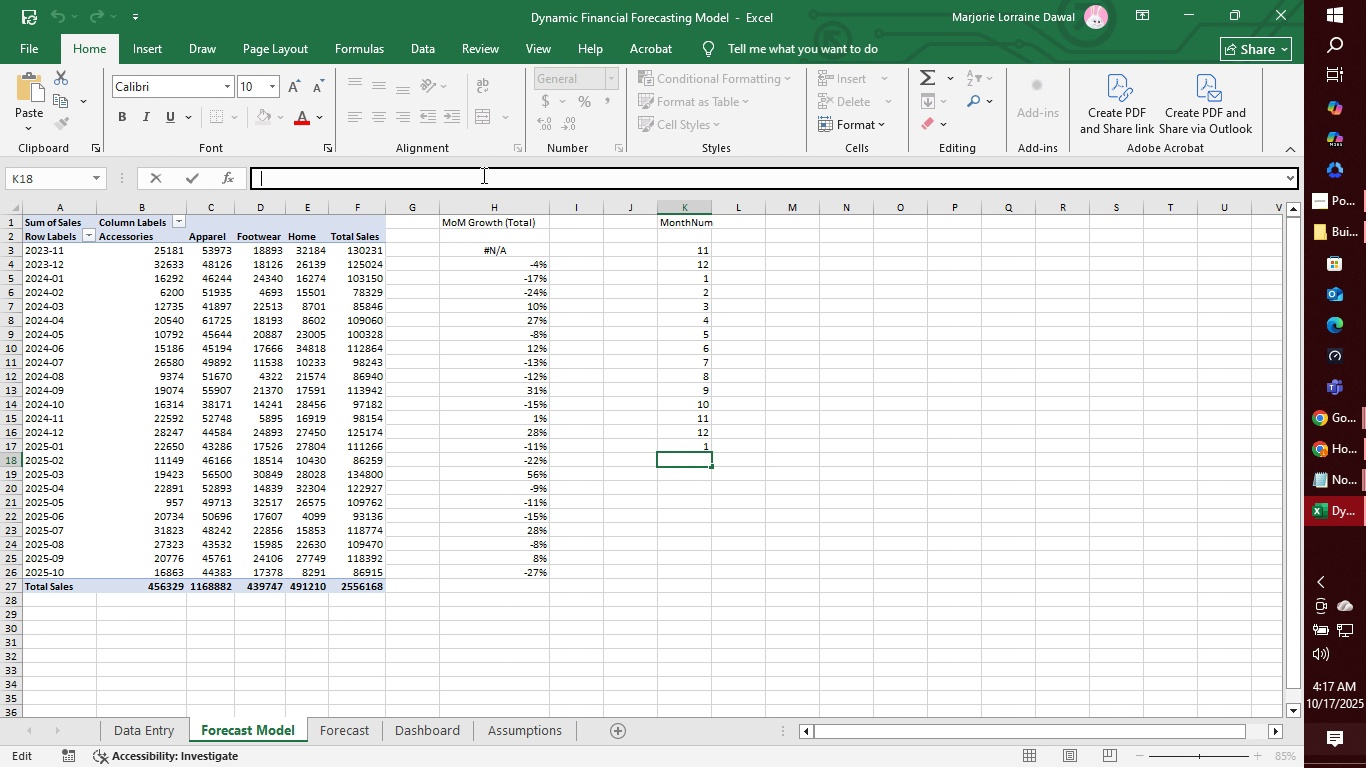 
key(Control+V)
 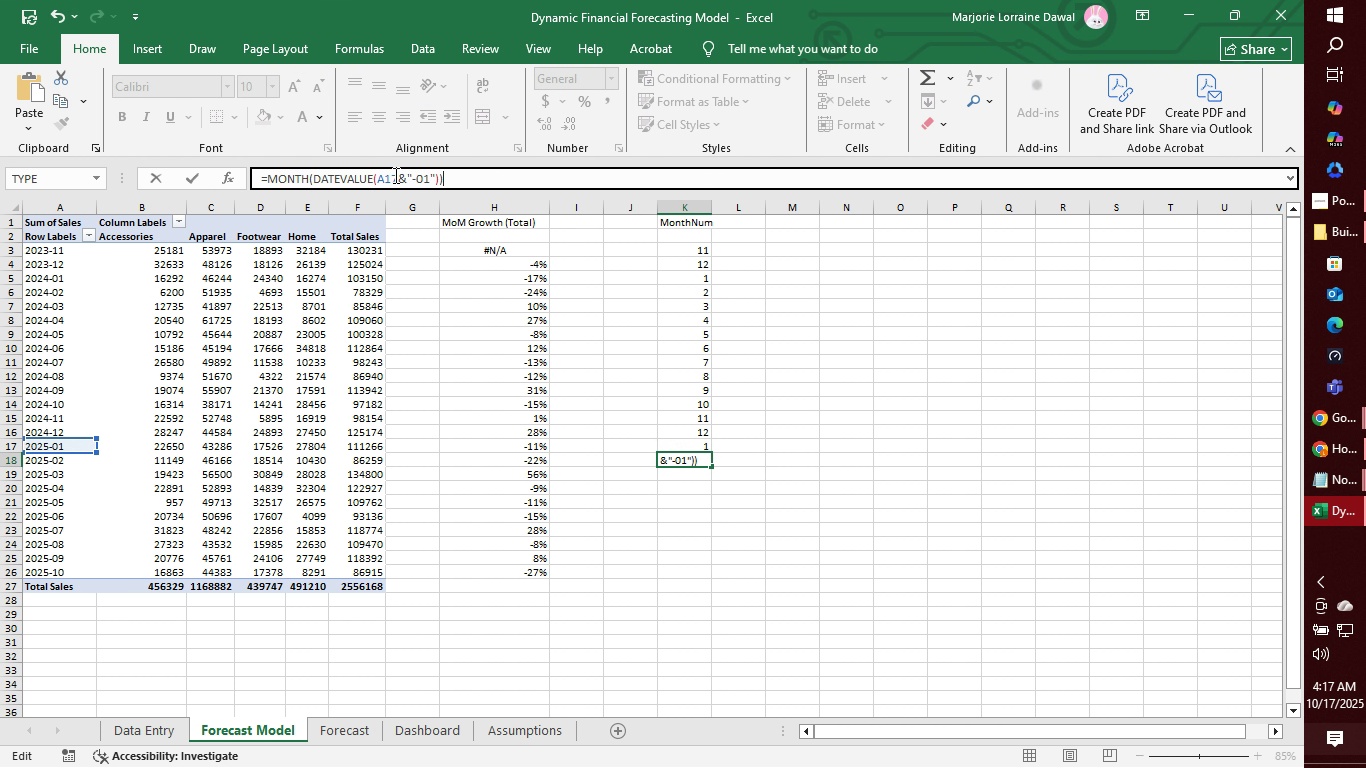 
left_click([394, 175])
 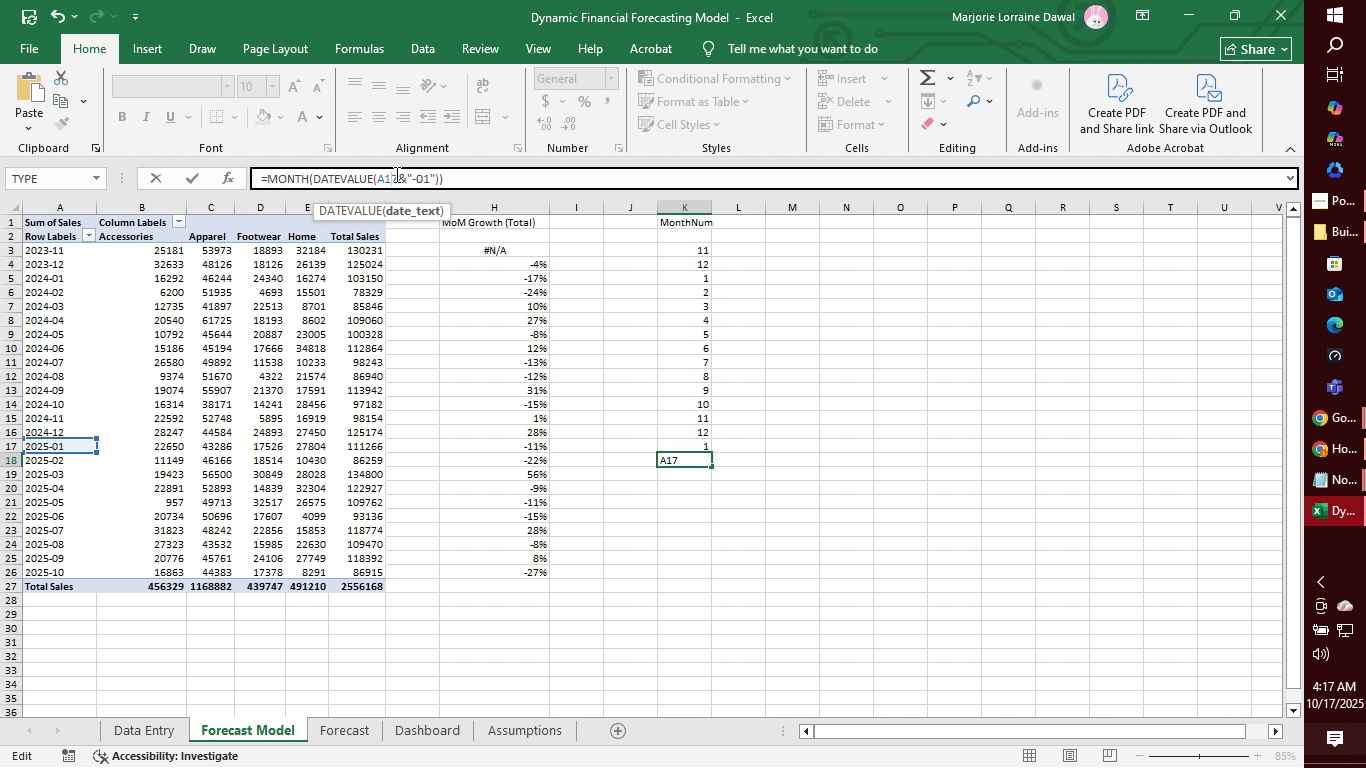 
key(ArrowRight)
 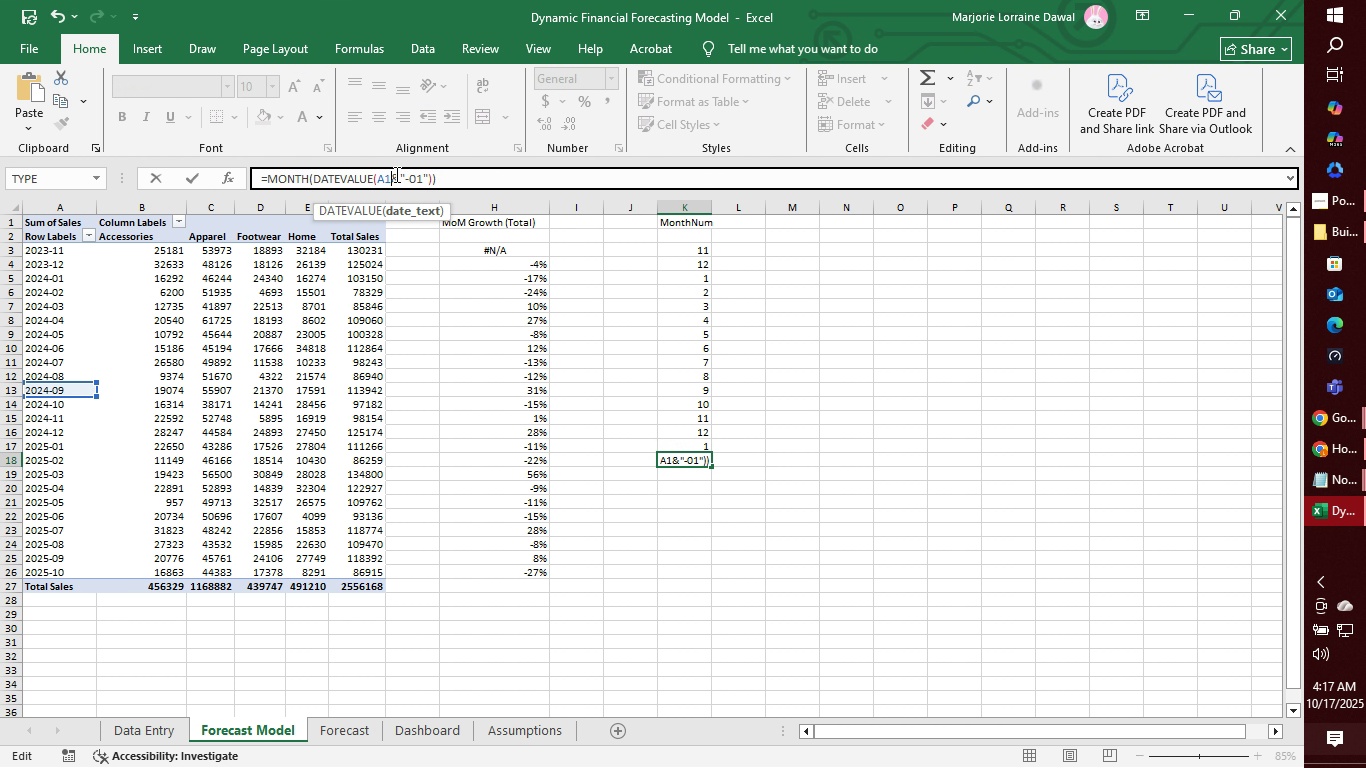 
key(Backspace)
 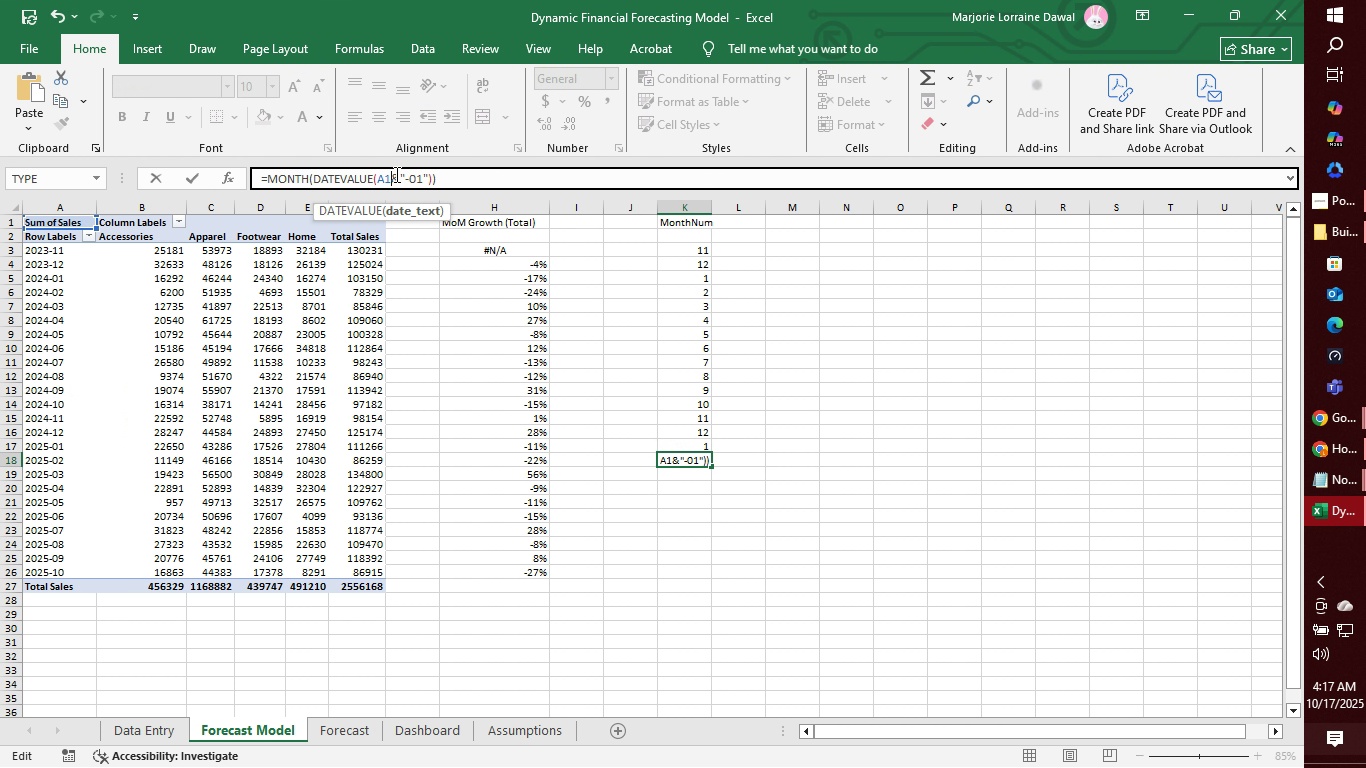 
key(8)
 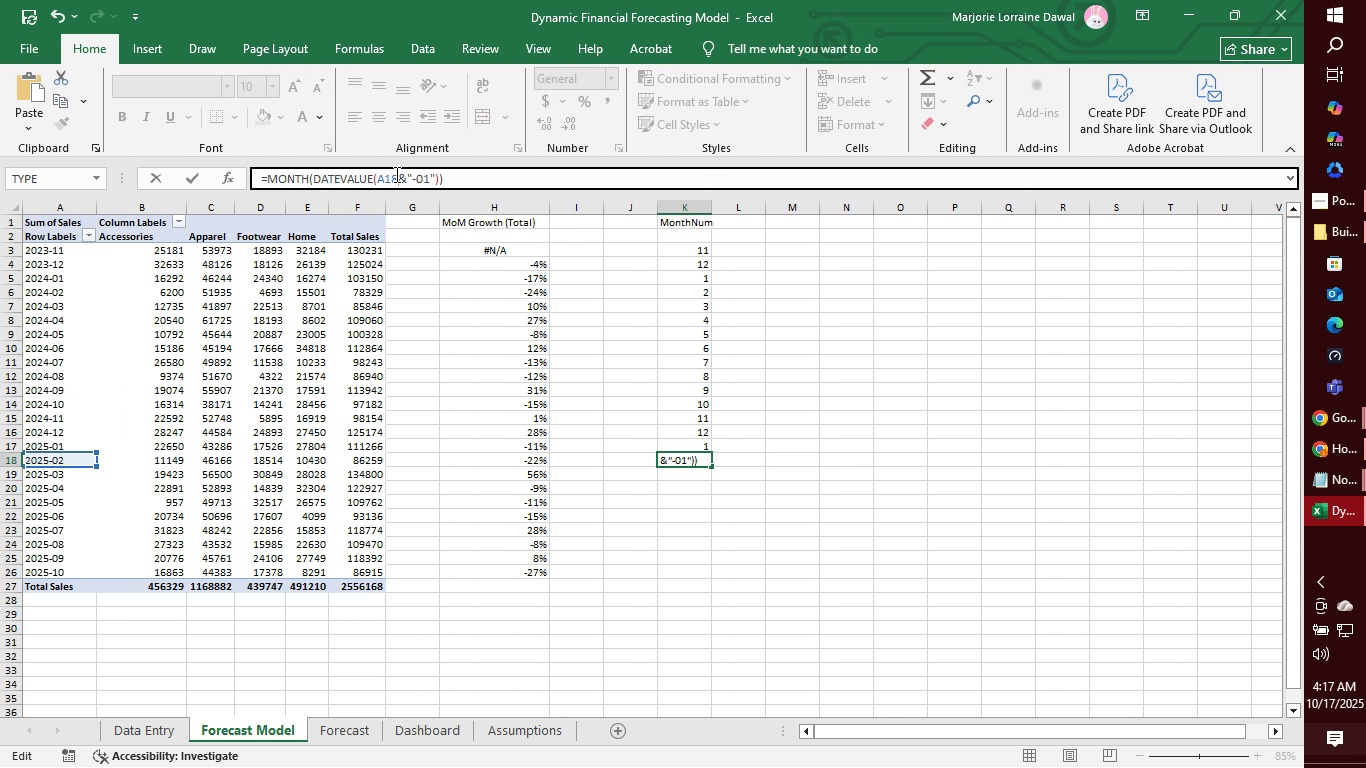 
key(Enter)
 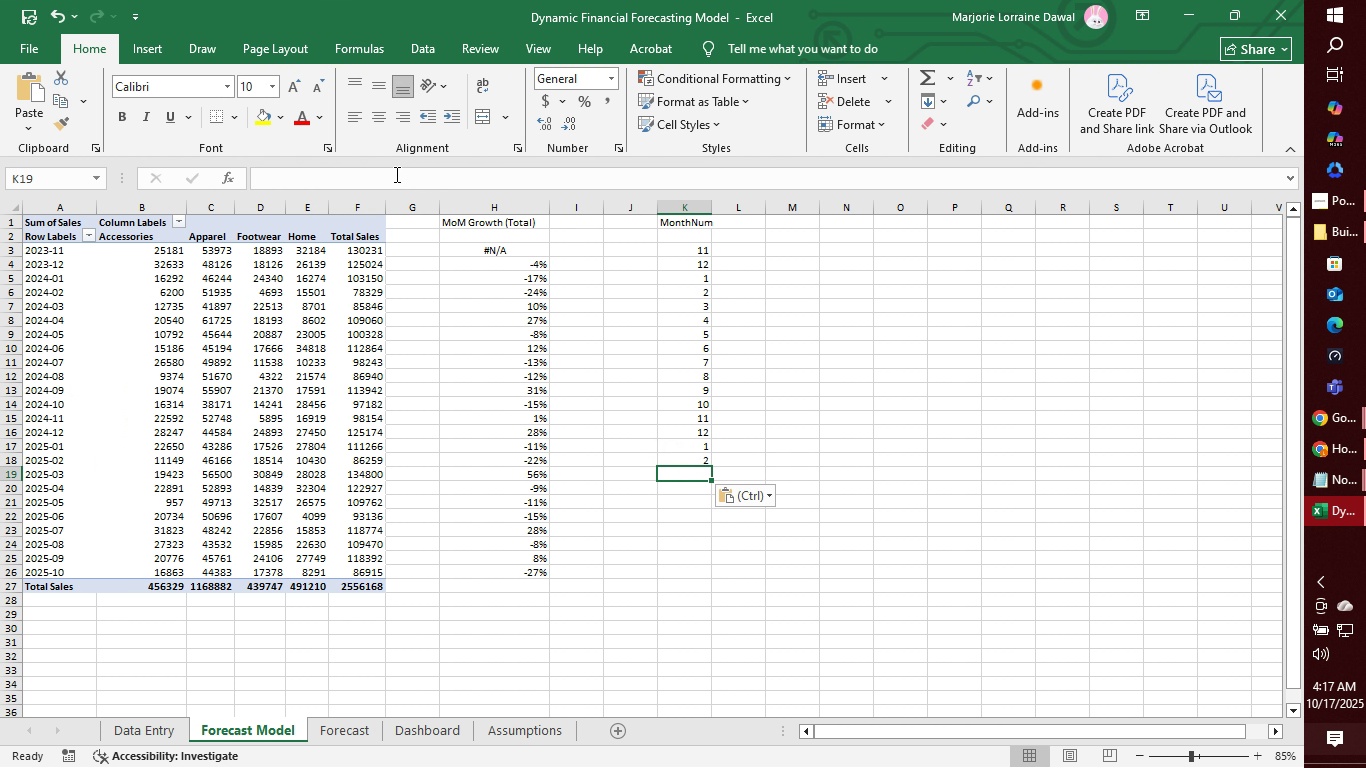 
key(Control+V)
 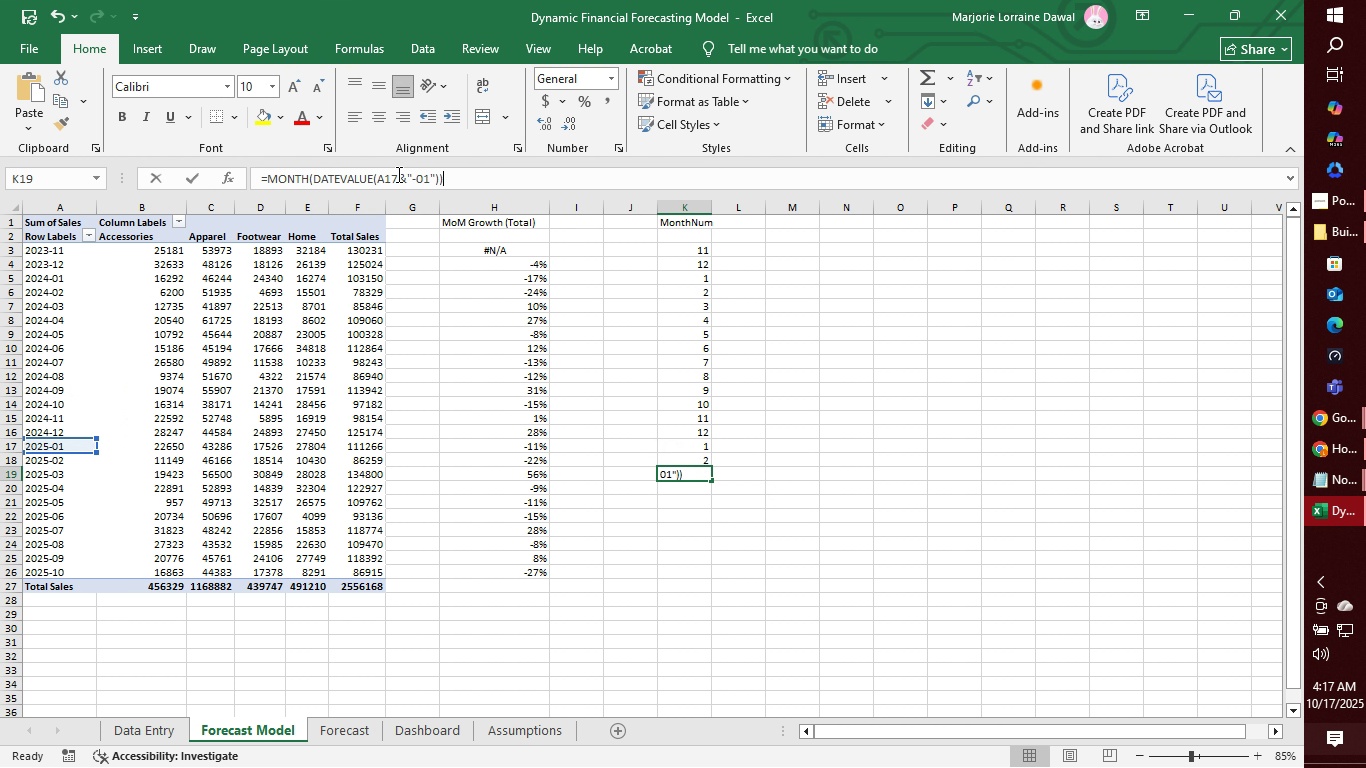 
left_click([397, 174])
 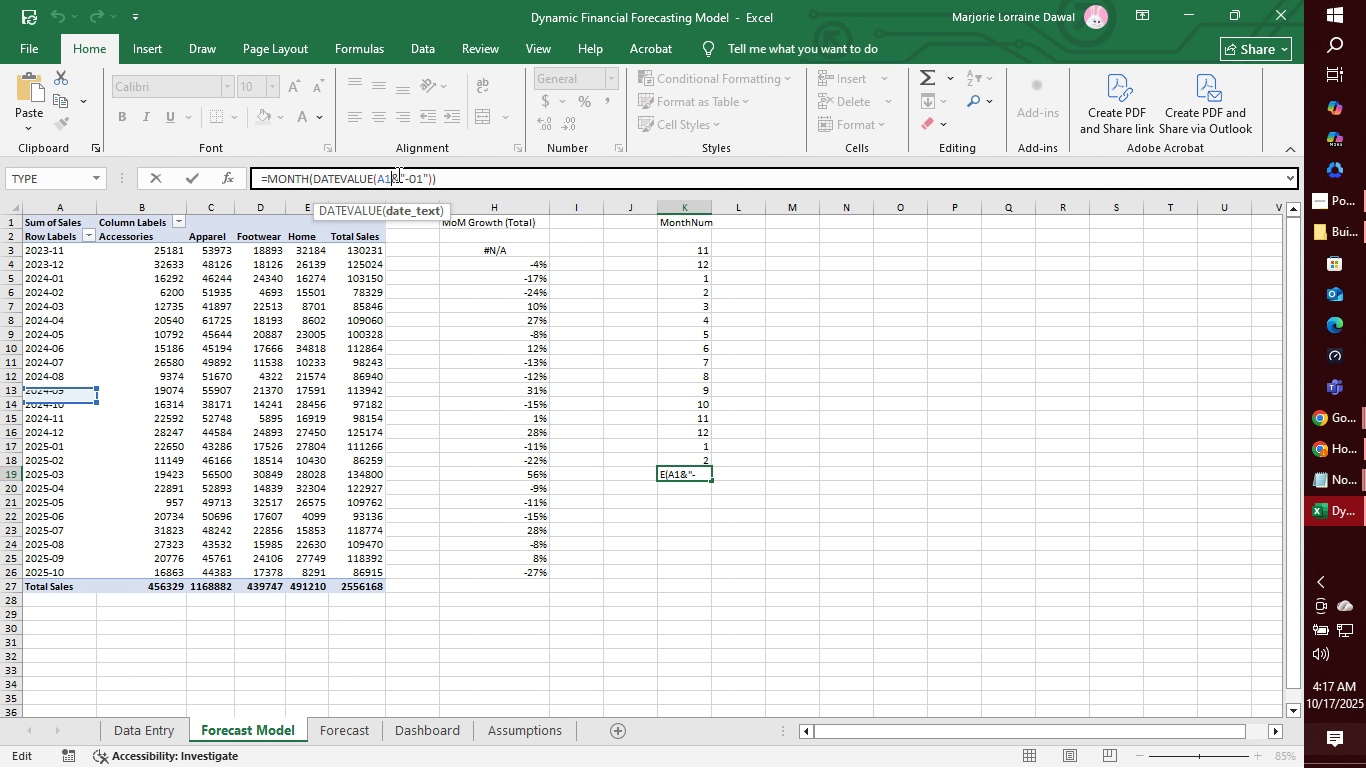 
key(Backspace)
 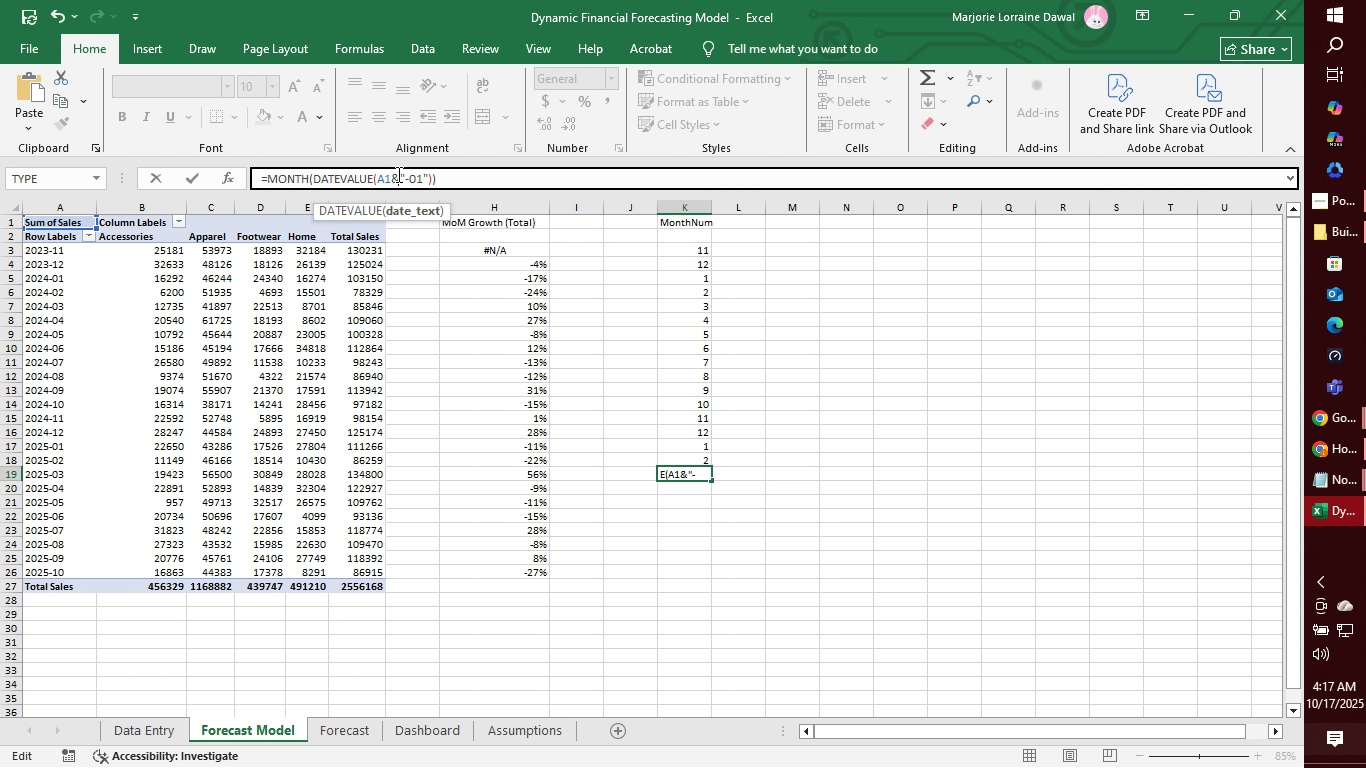 
key(9)
 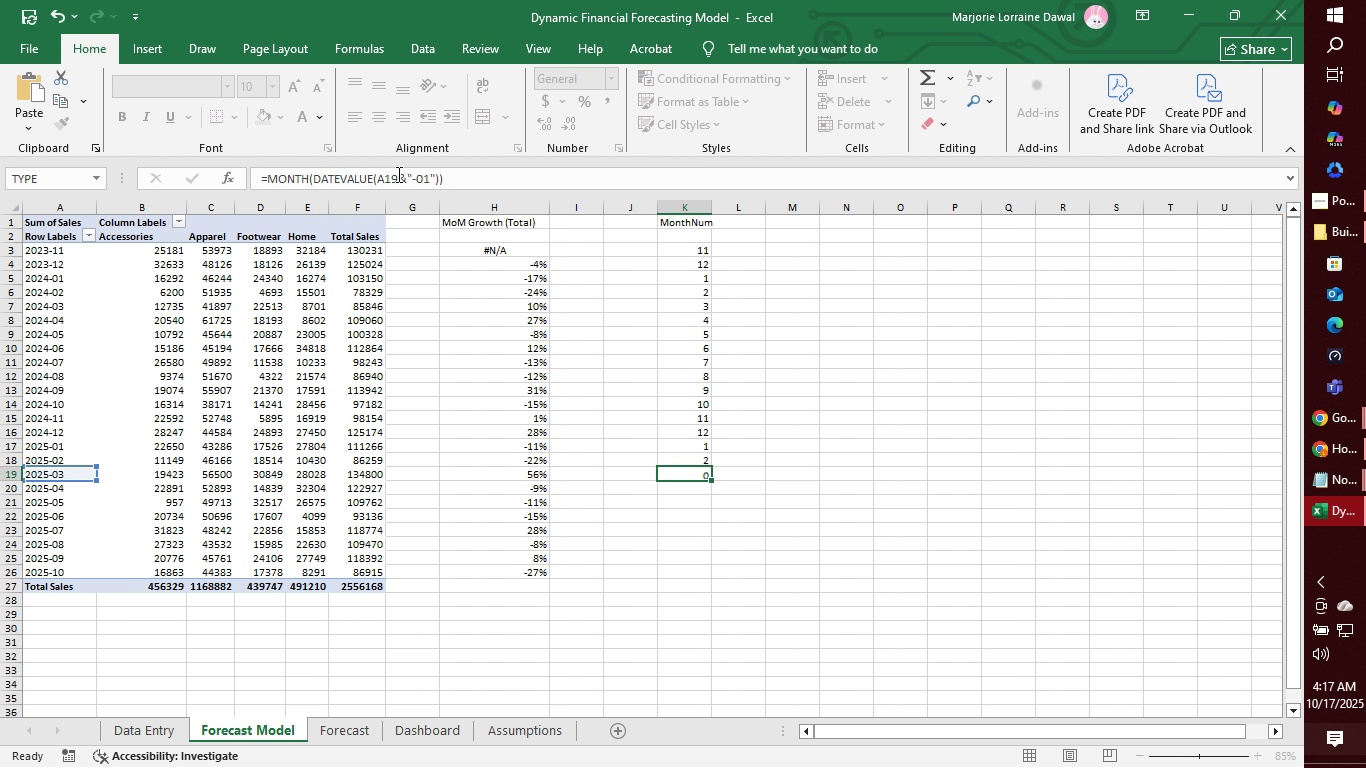 
key(Enter)
 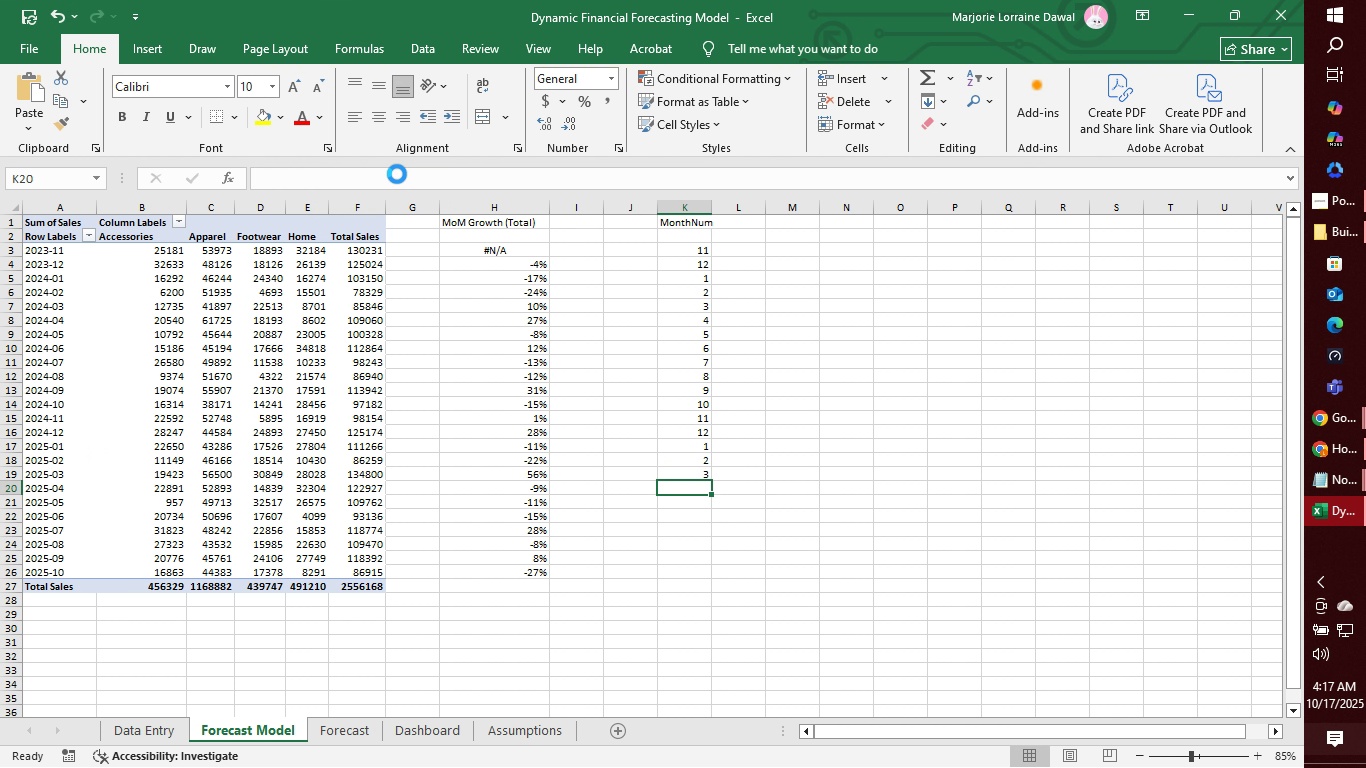 
key(Control+V)
 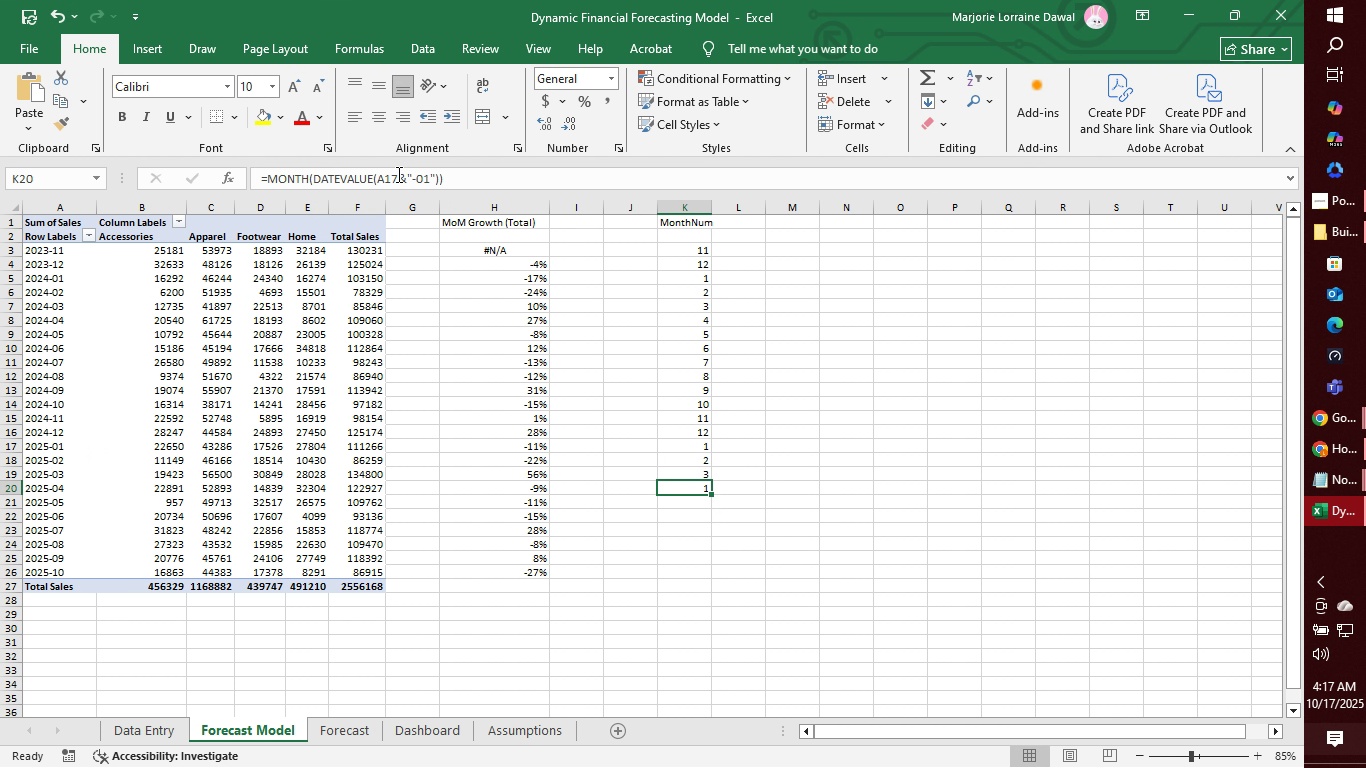 
left_click([397, 174])
 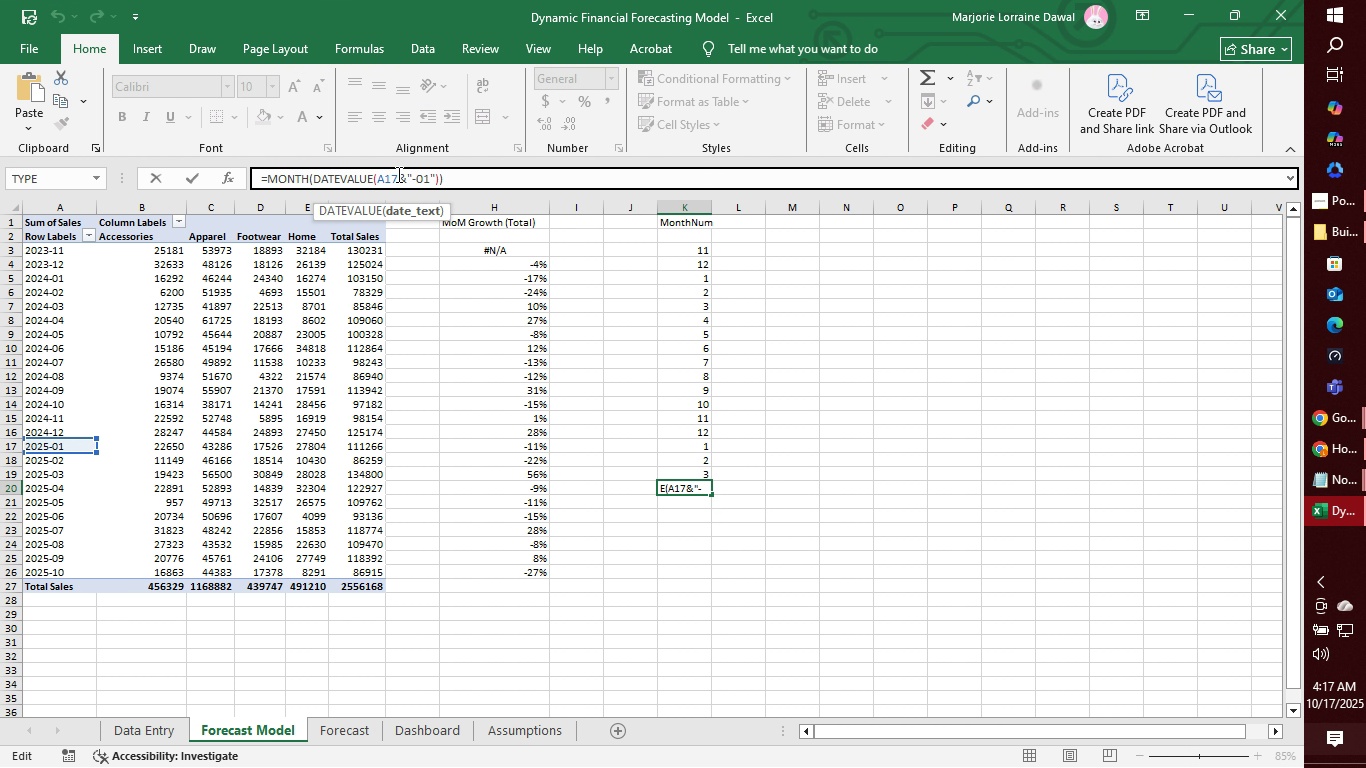 
key(Backspace)
key(Backspace)
type(20)
 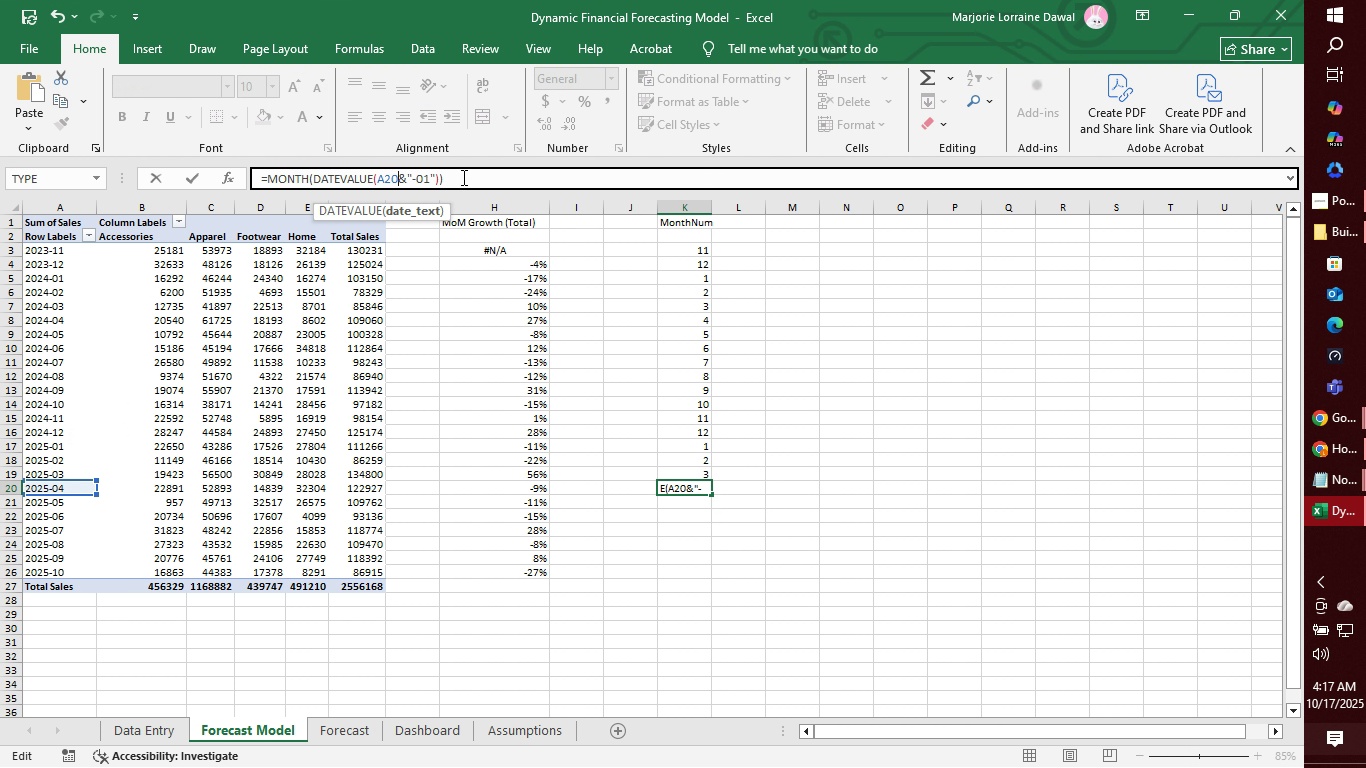 
left_click_drag(start_coordinate=[463, 177], to_coordinate=[229, 175])
 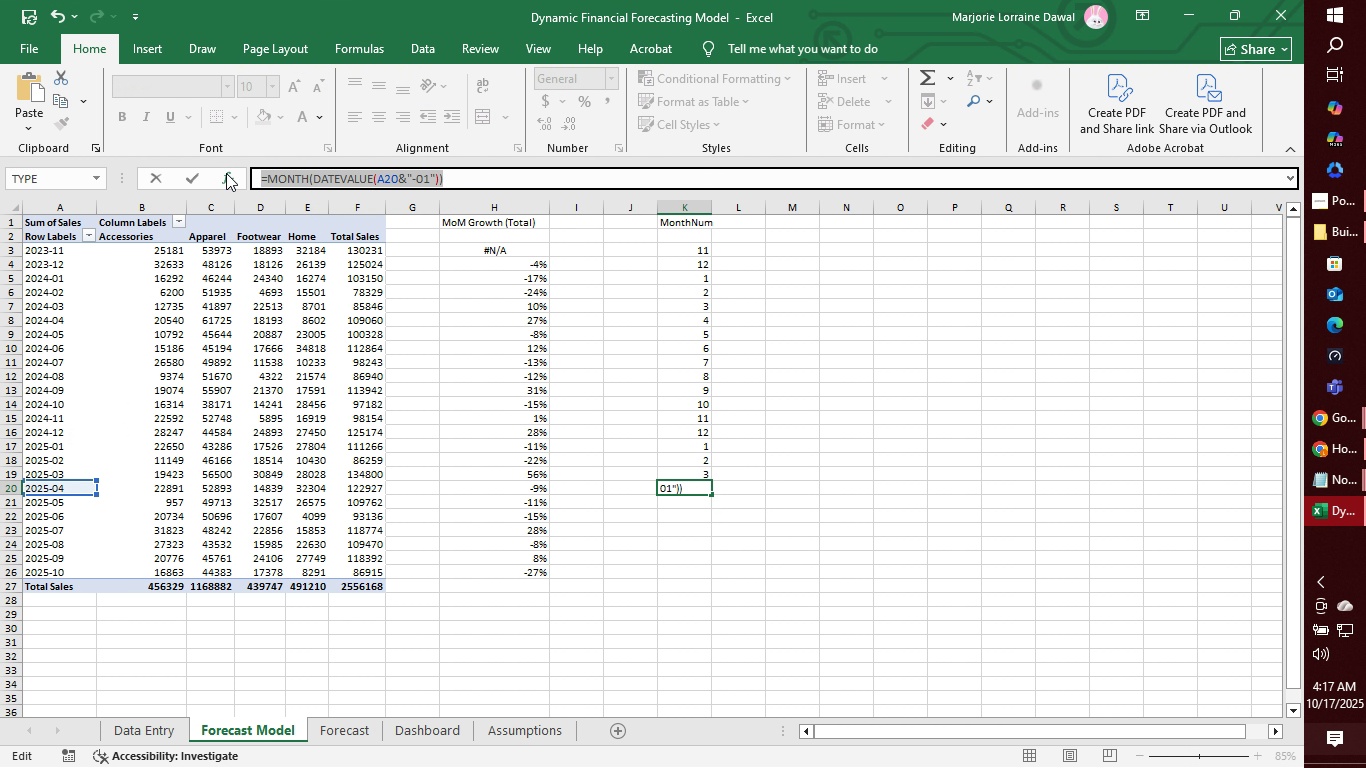 
key(Control+C)
 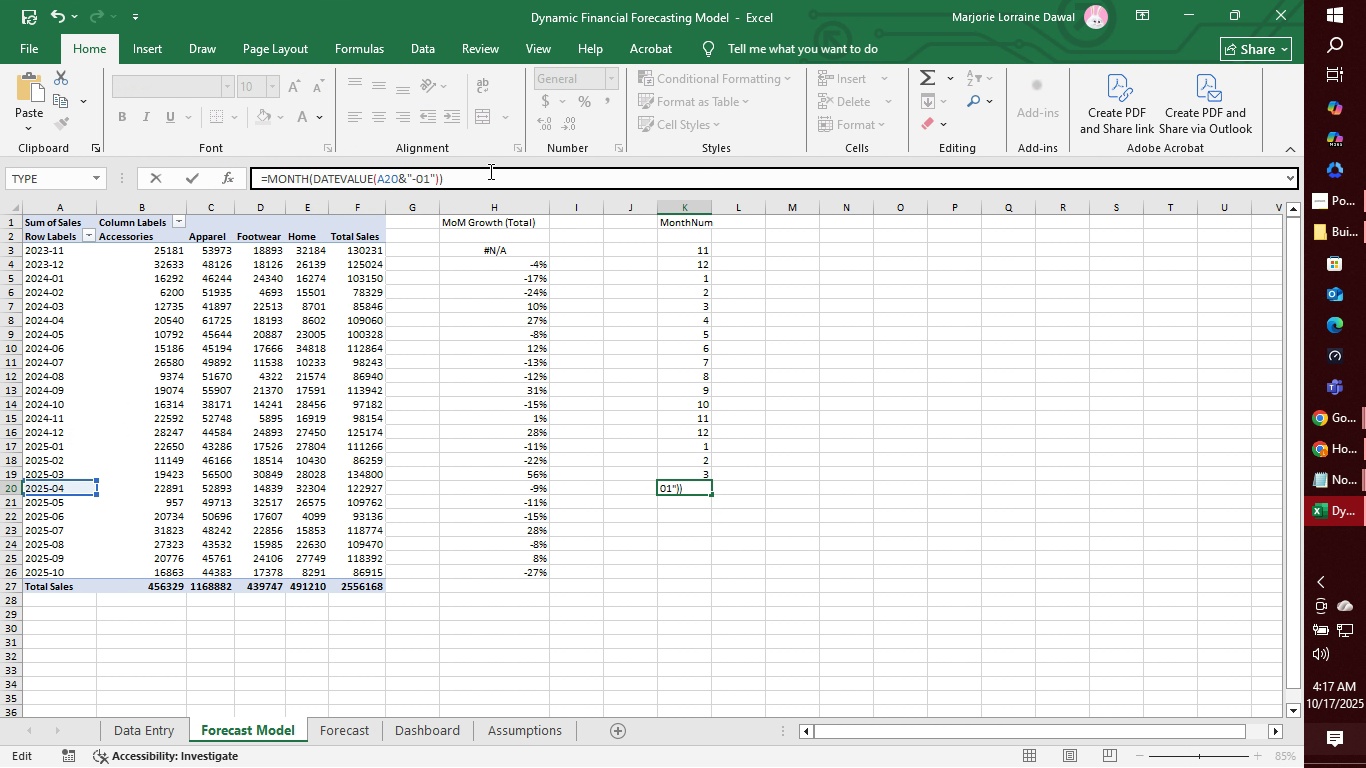 
left_click([489, 171])
 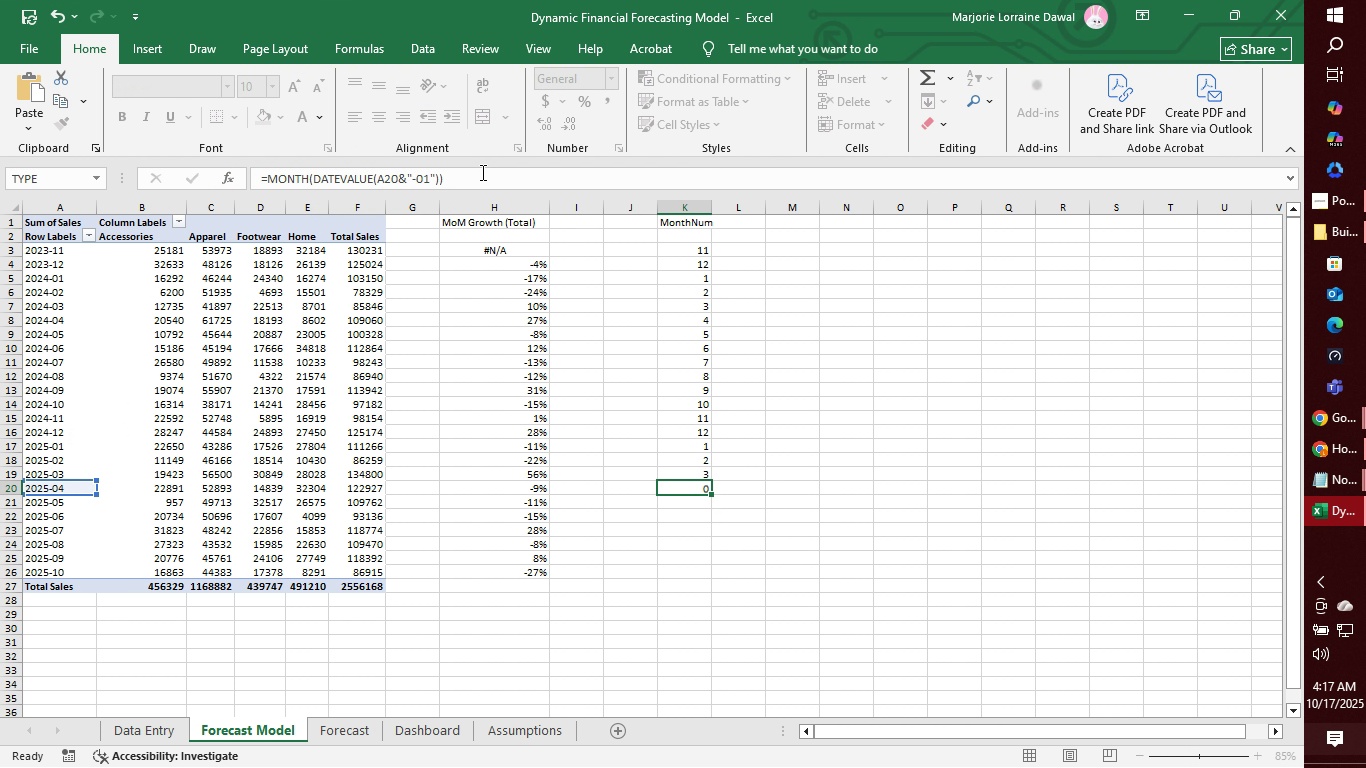 
key(Enter)
 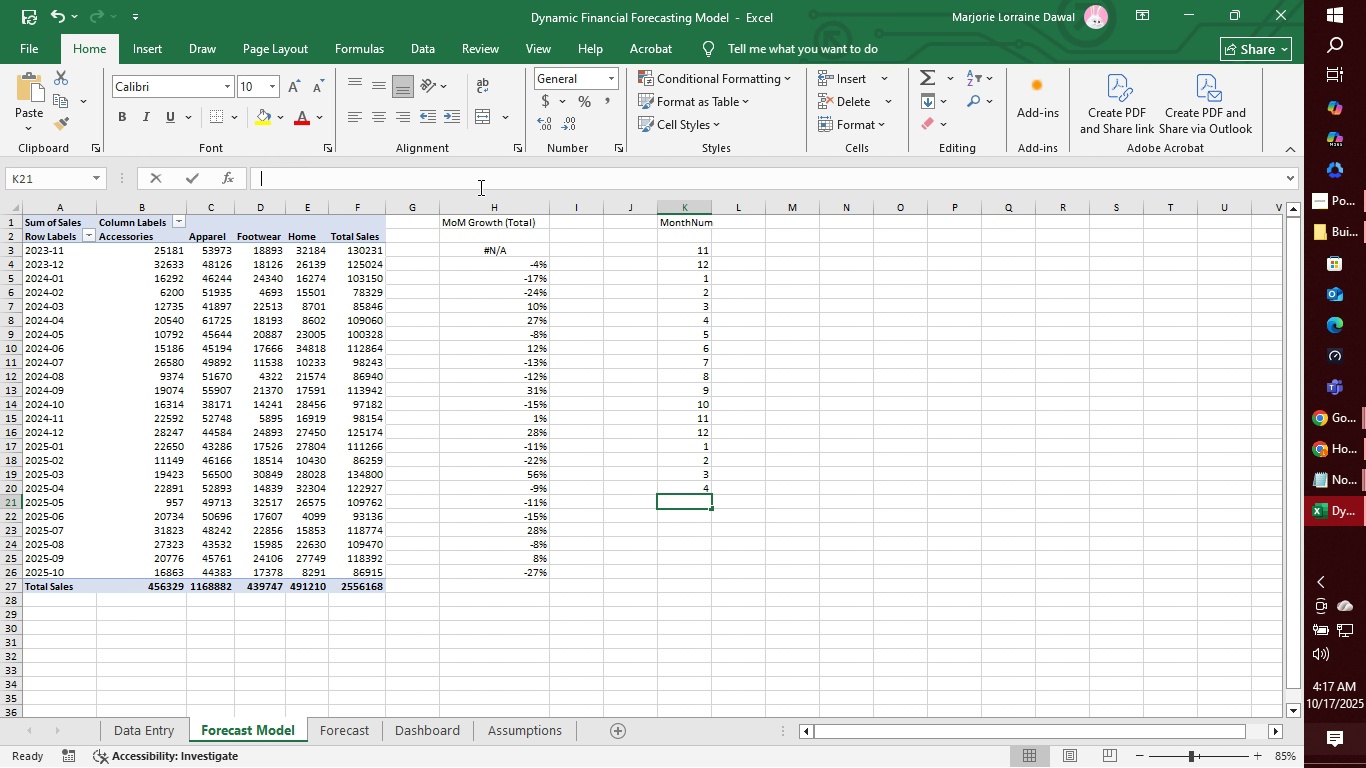 
left_click([479, 187])
 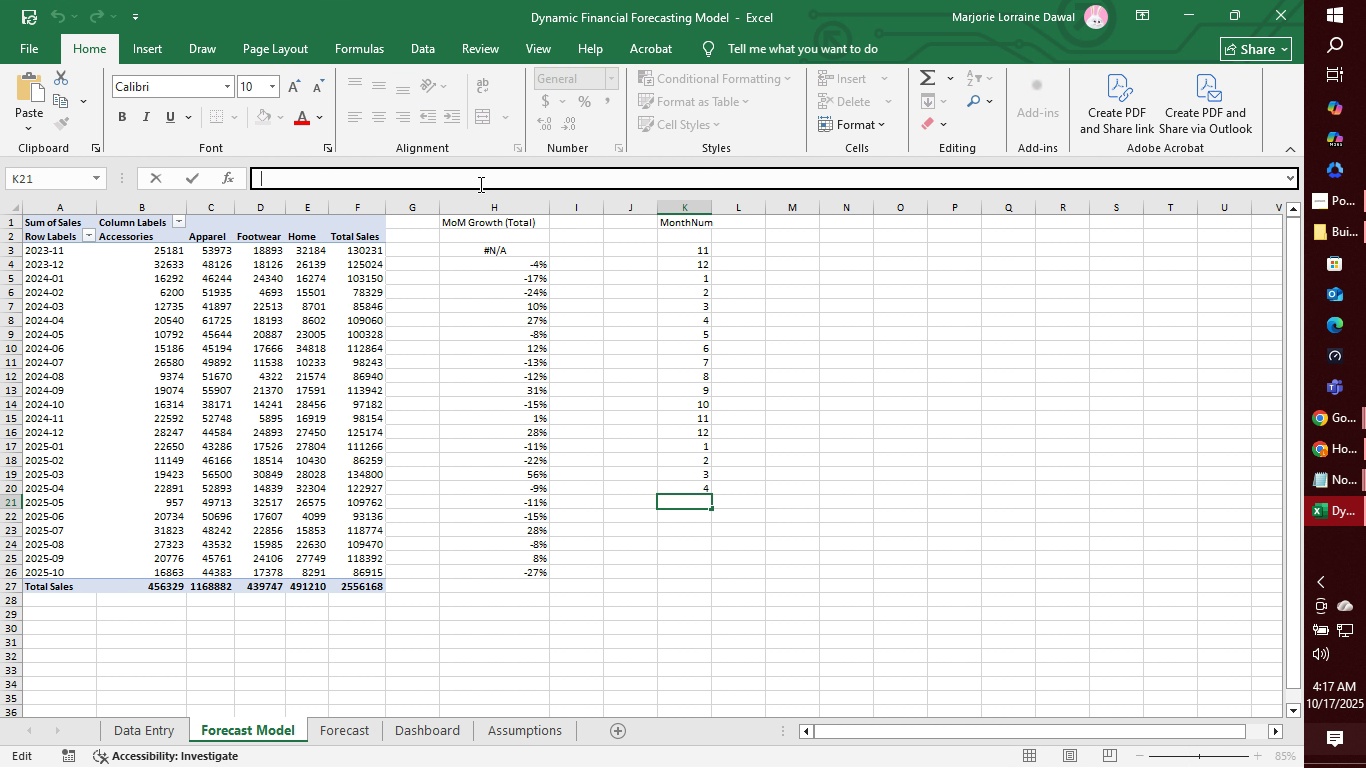 
key(Control+V)
 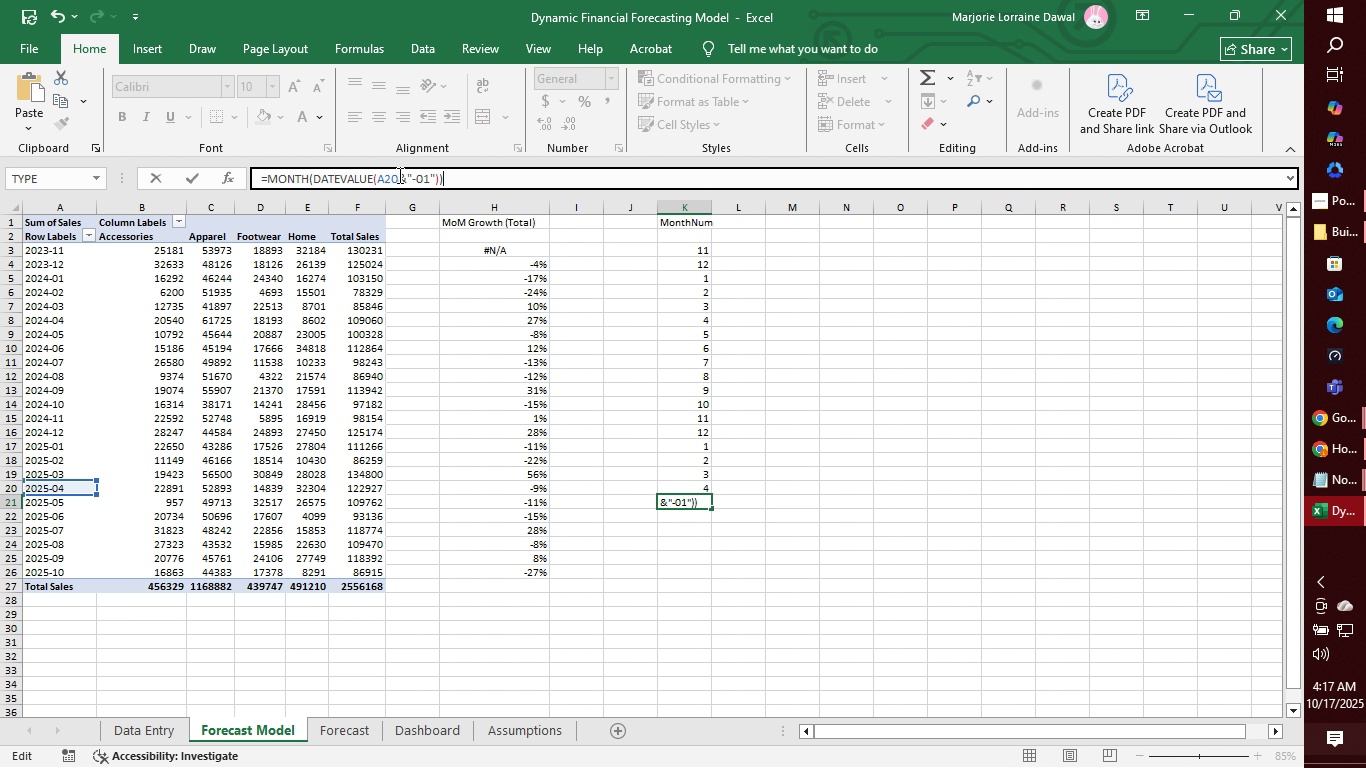 
left_click([398, 175])
 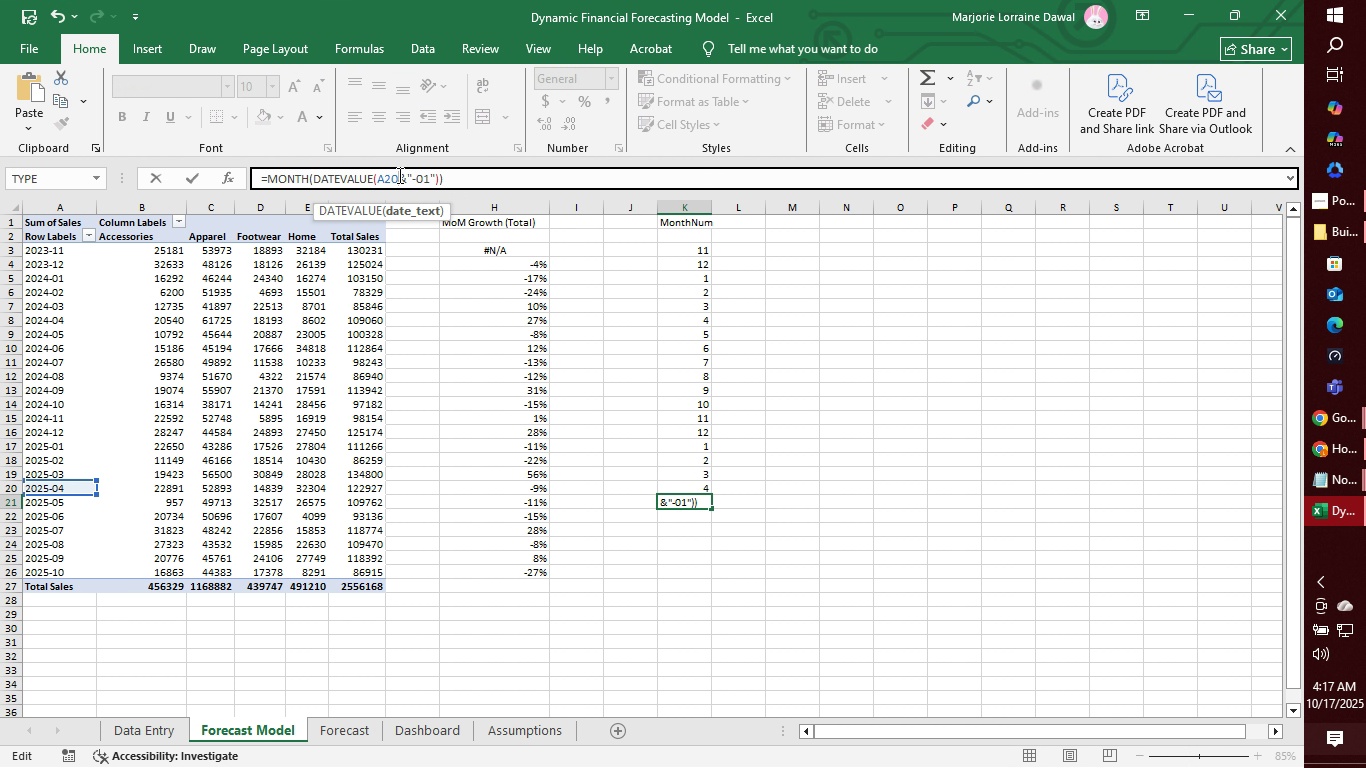 
key(Backspace)
 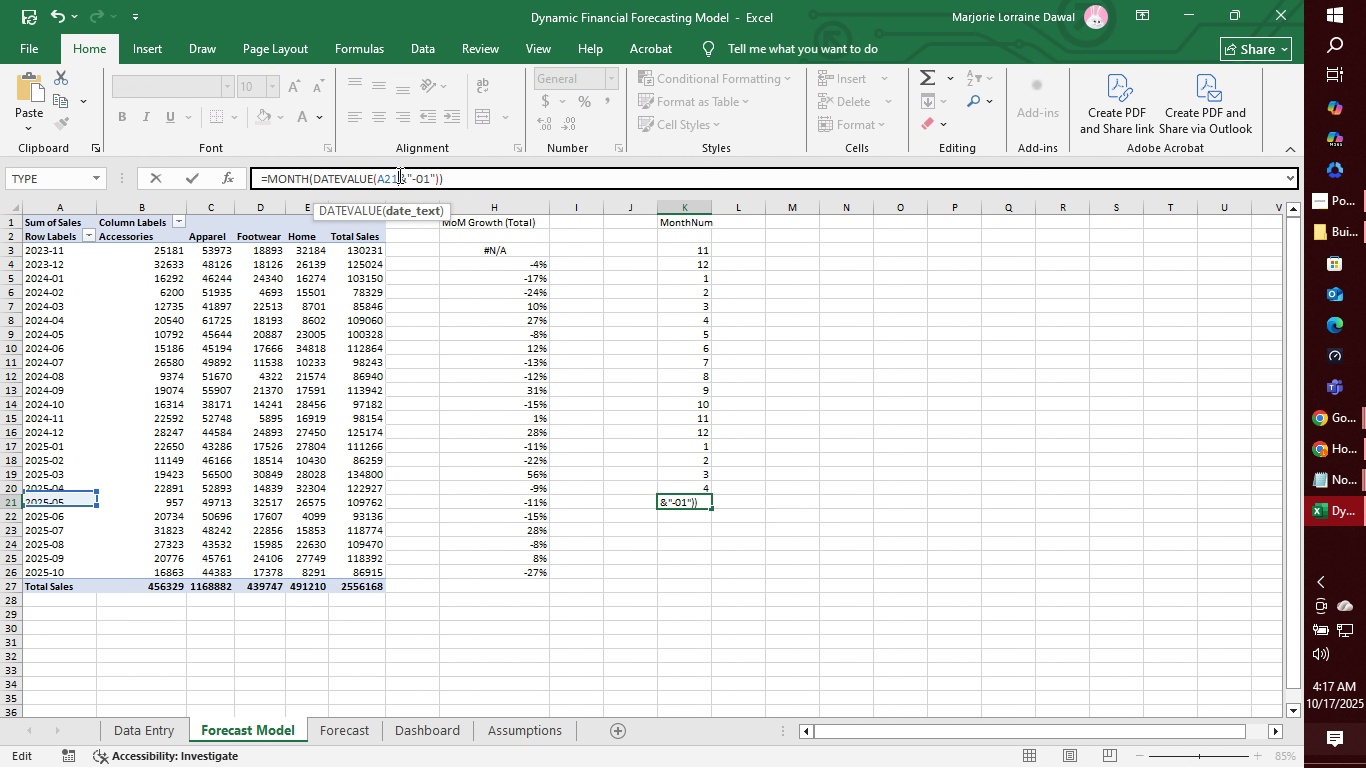 
key(1)
 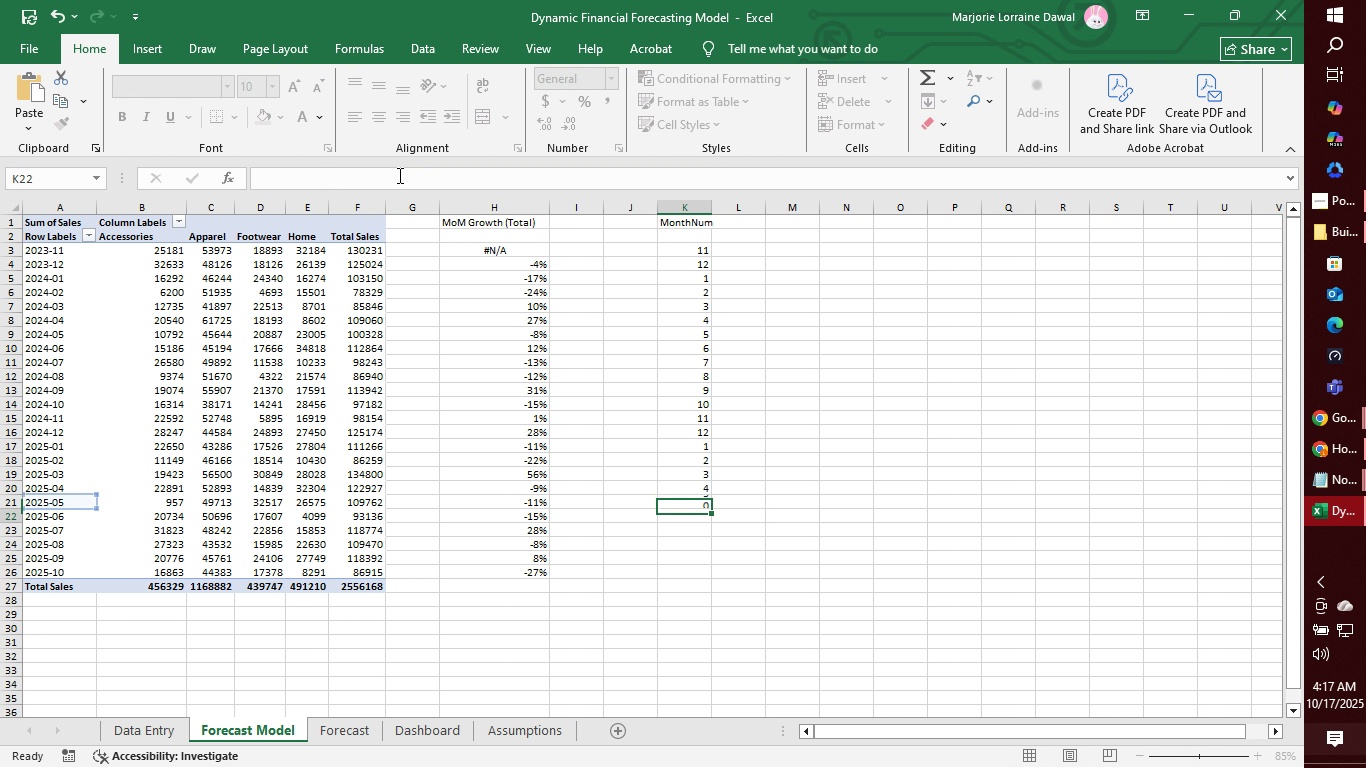 
key(Enter)
 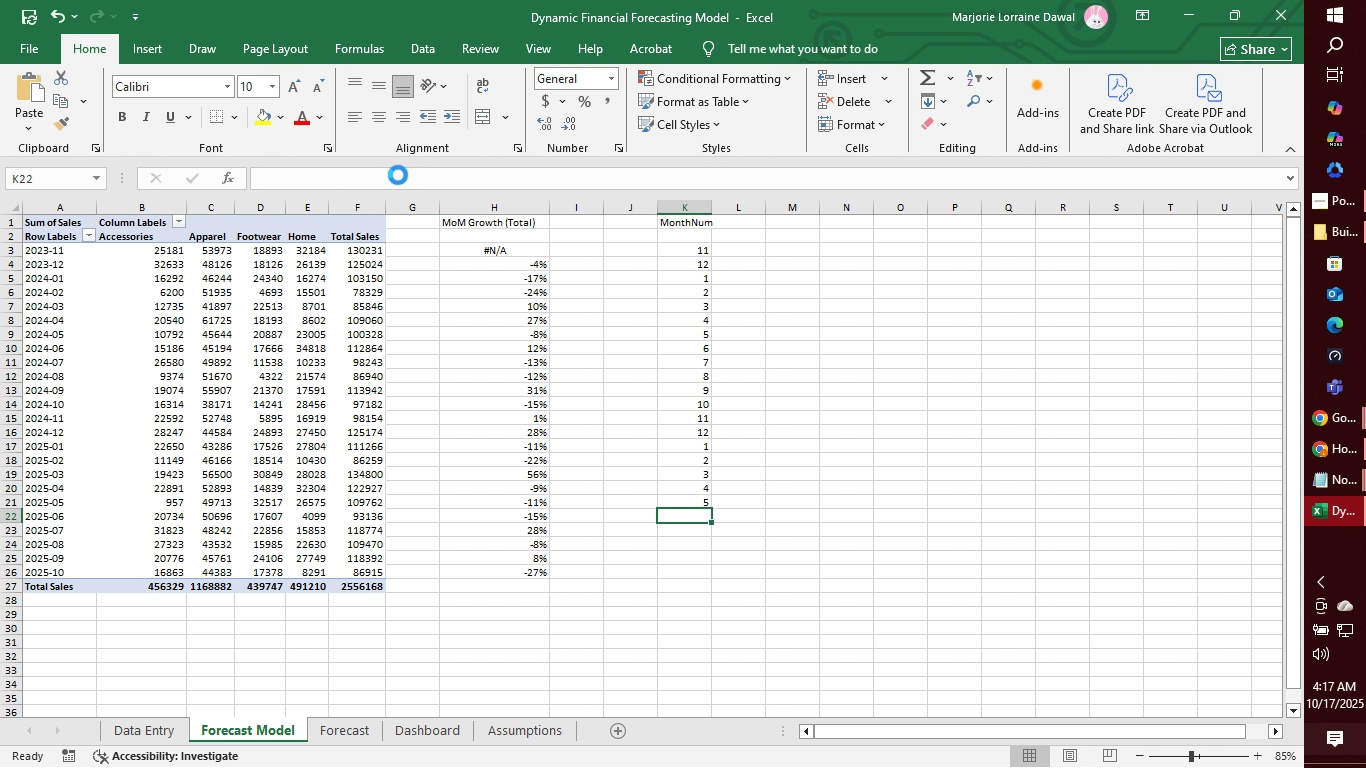 
key(Control+V)
 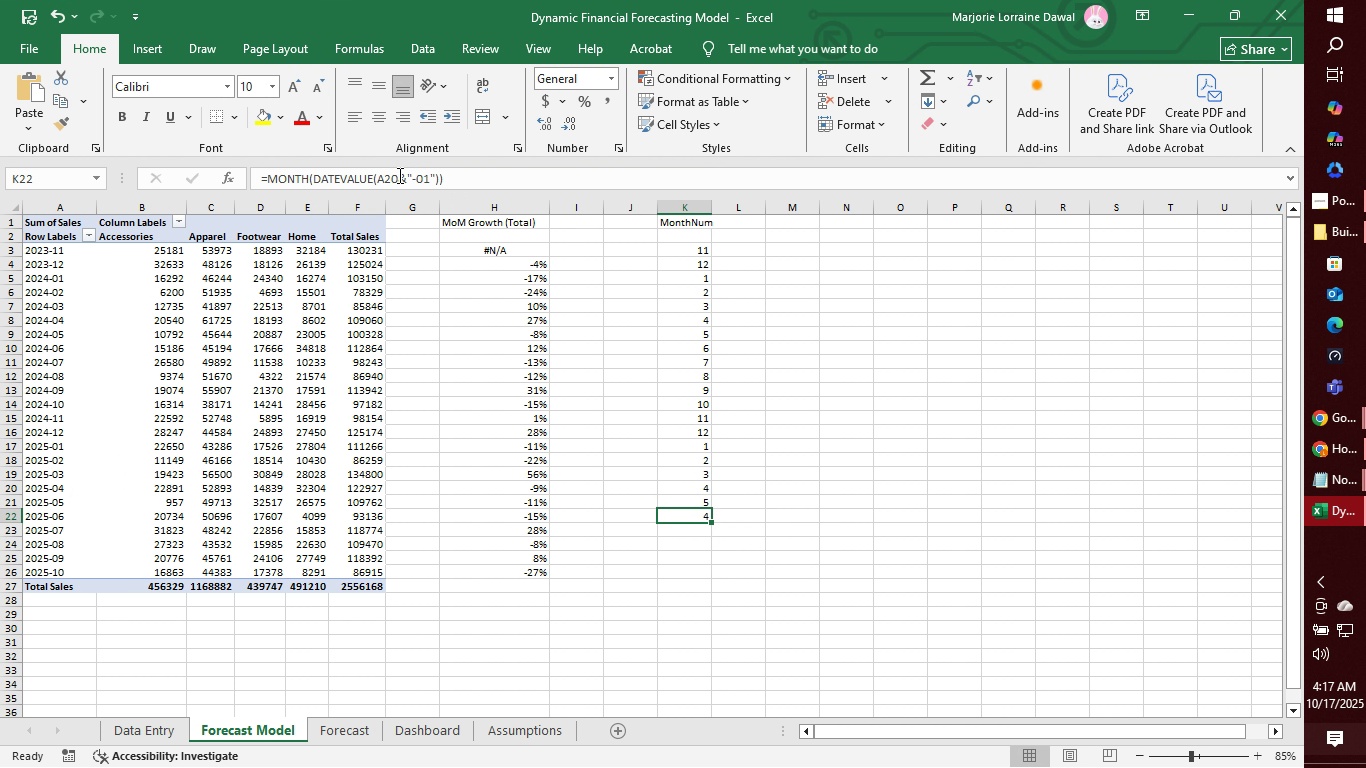 
left_click([398, 175])
 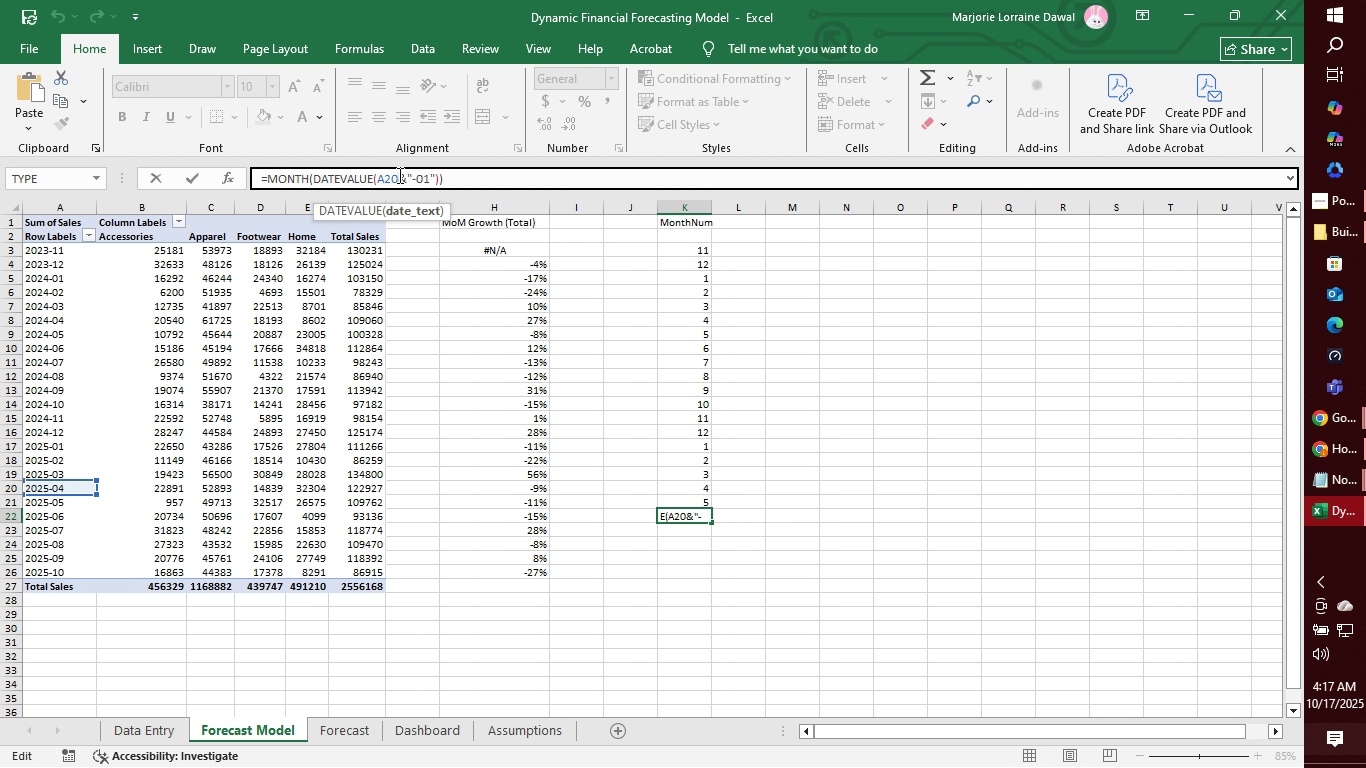 
key(Backspace)
 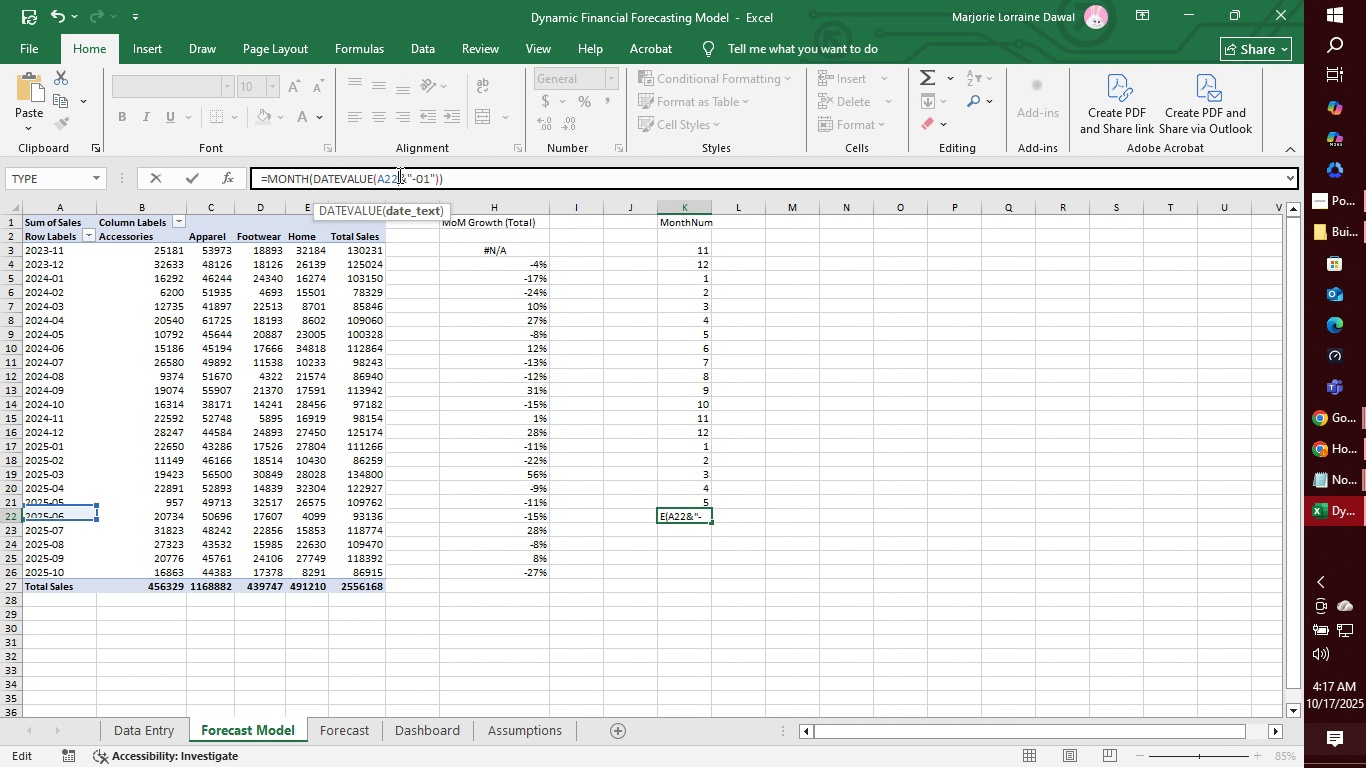 
key(2)
 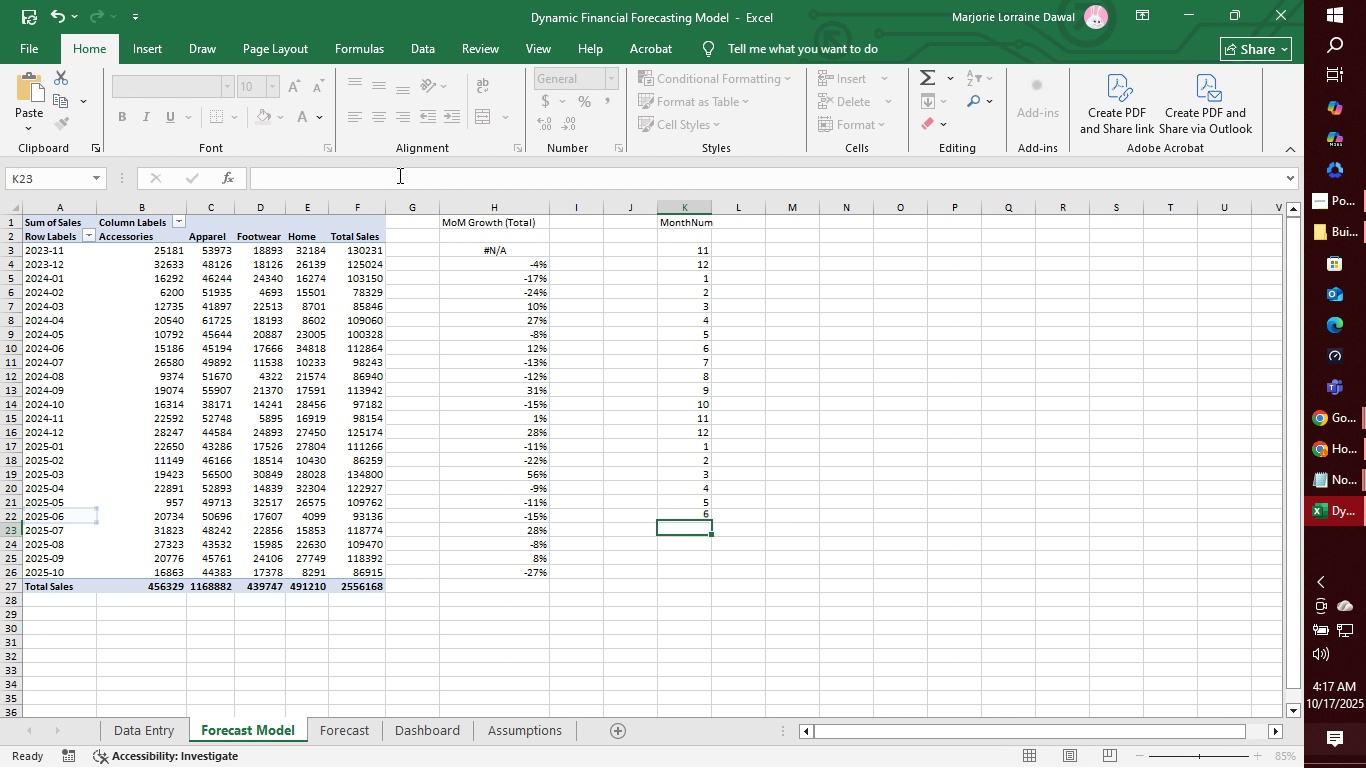 
key(Enter)
 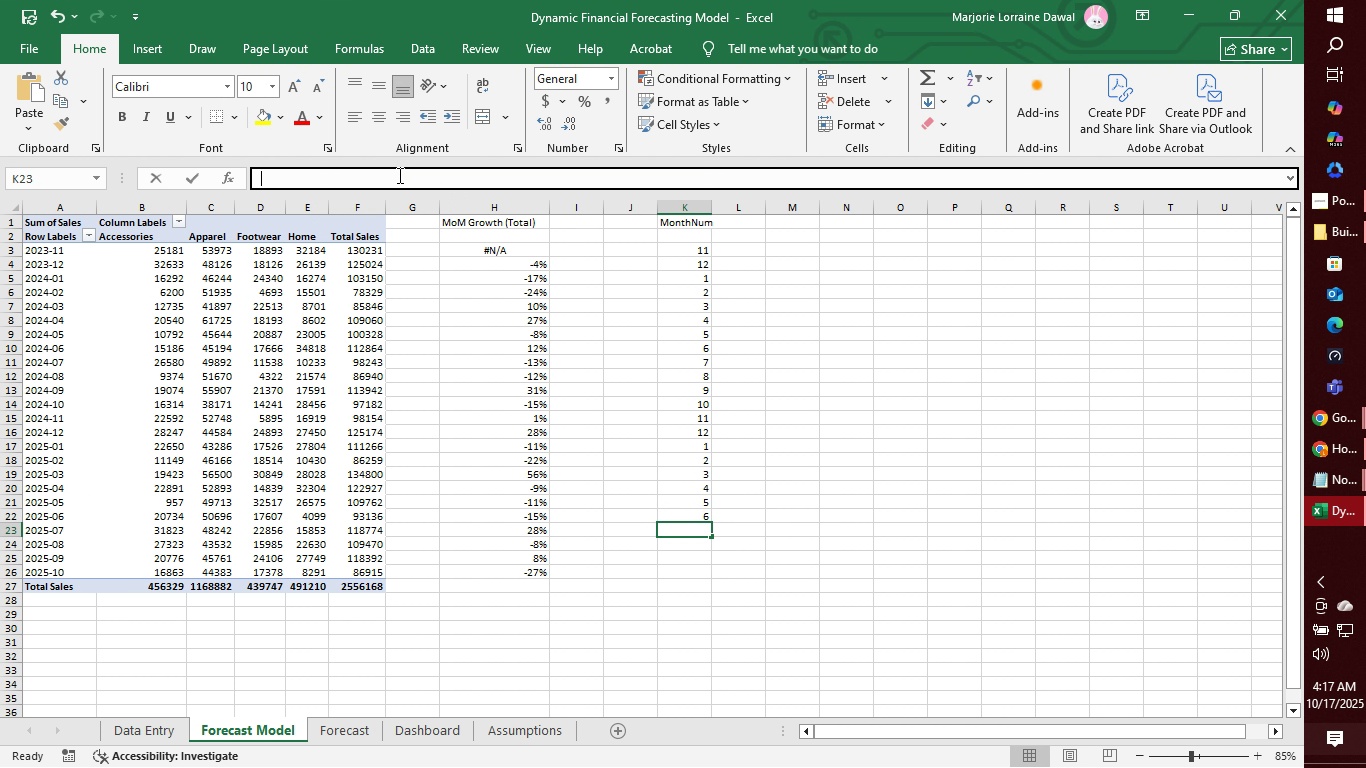 
left_click([398, 175])
 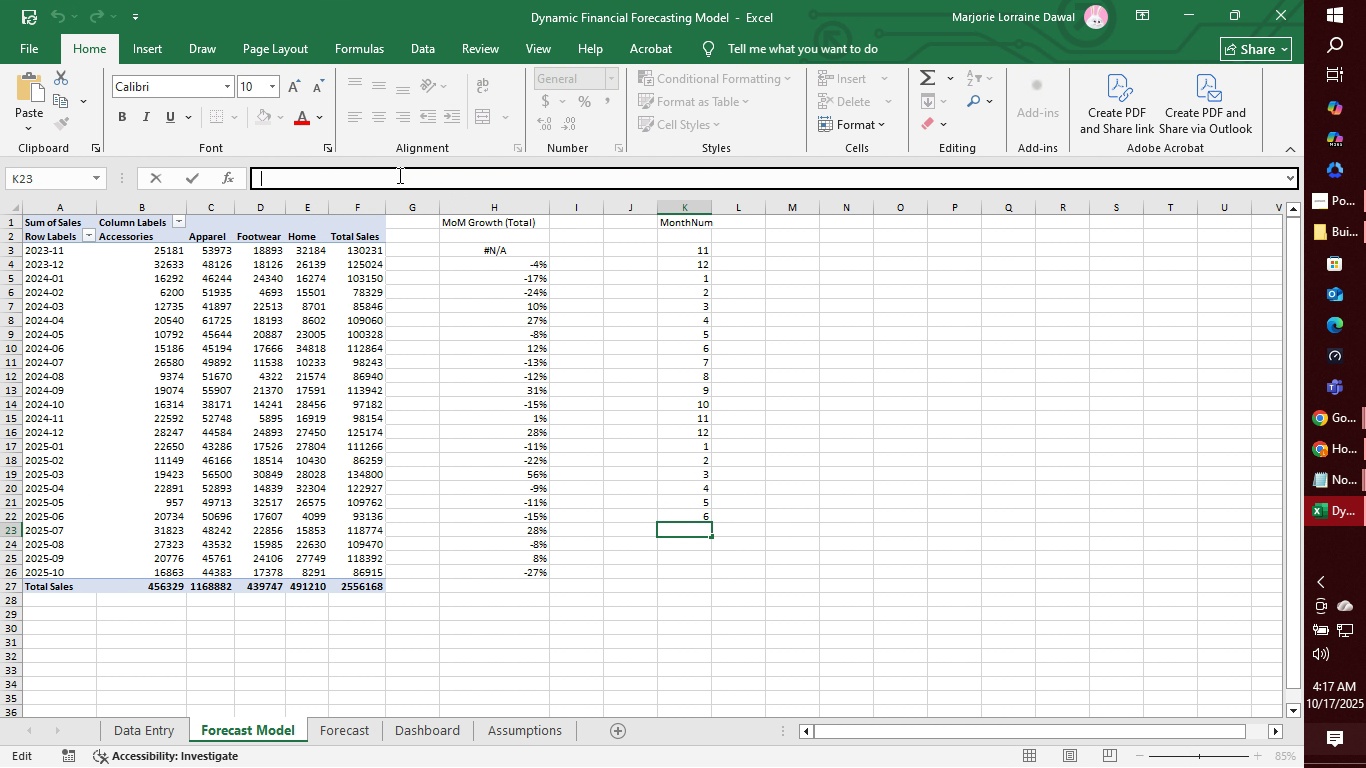 
key(Control+V)
 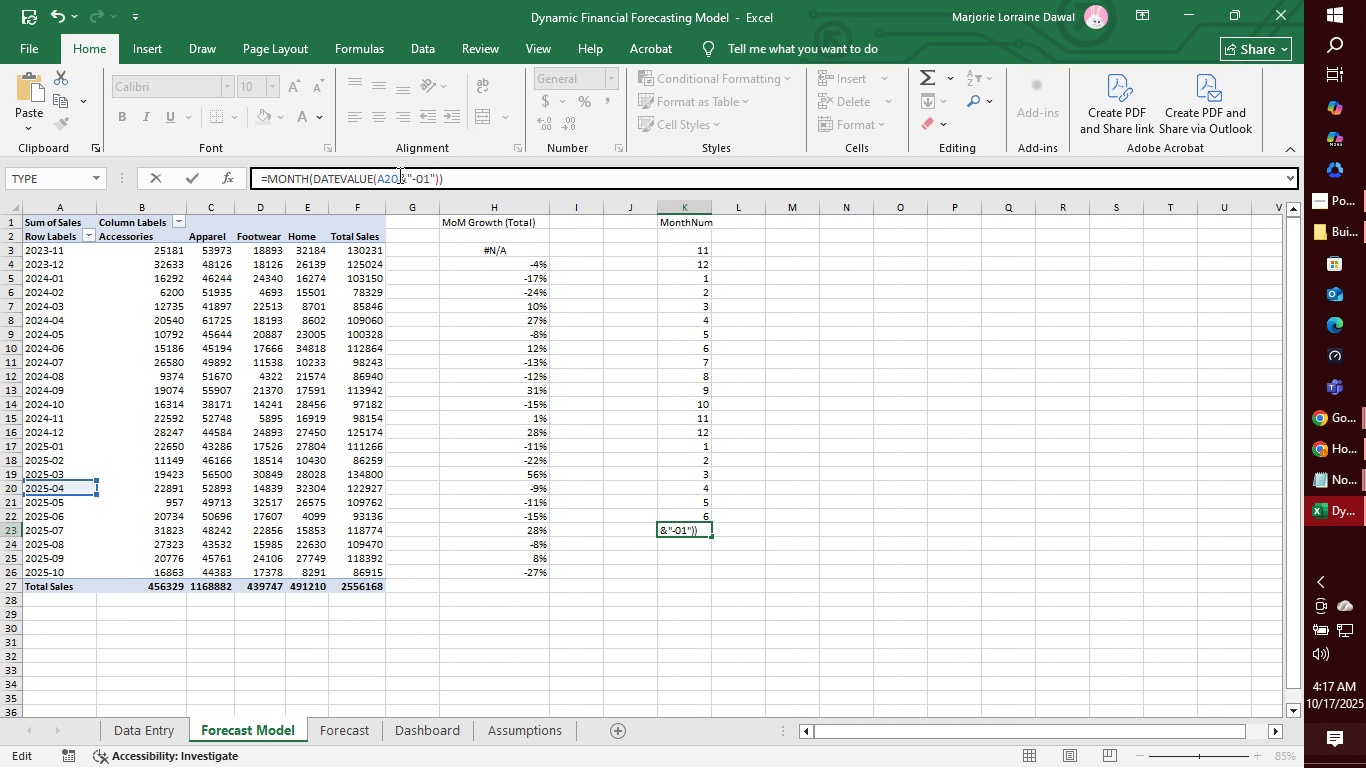 
left_click([398, 175])
 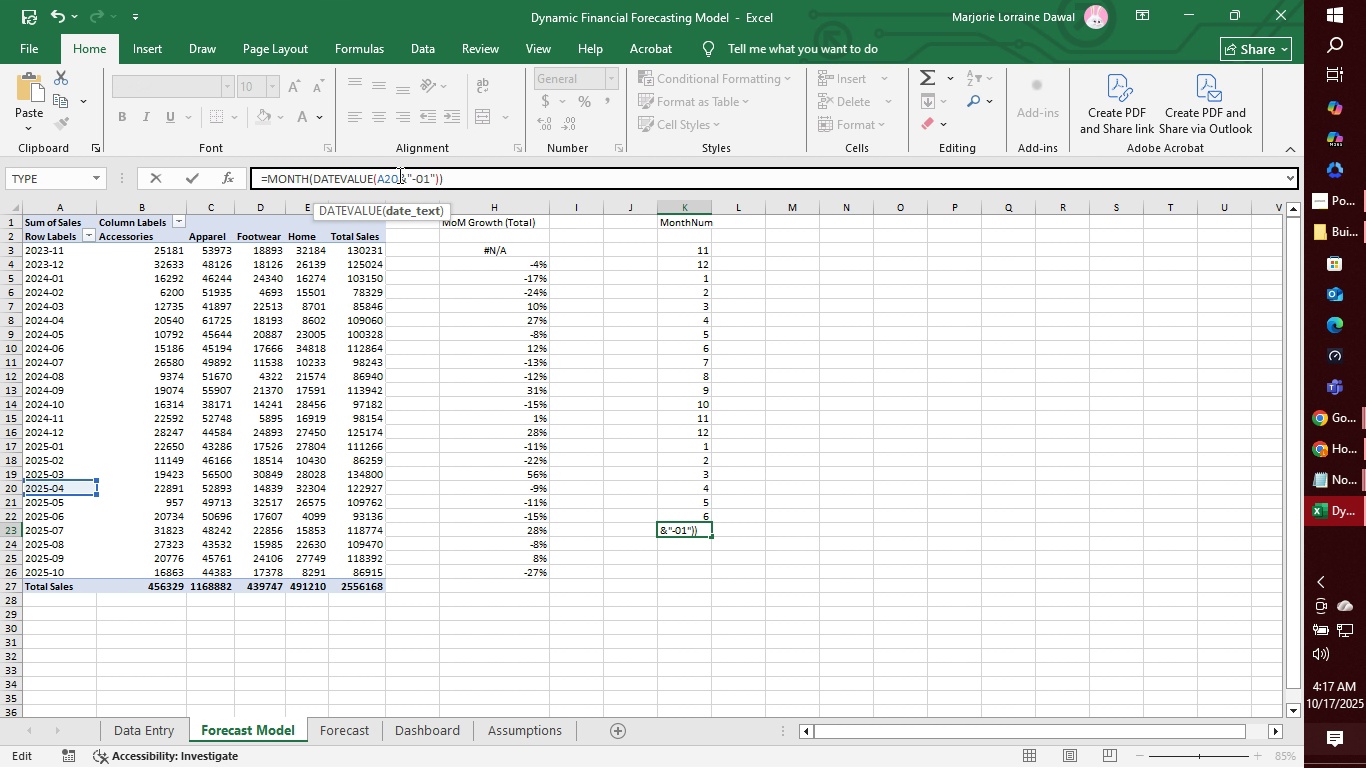 
key(Backspace)
 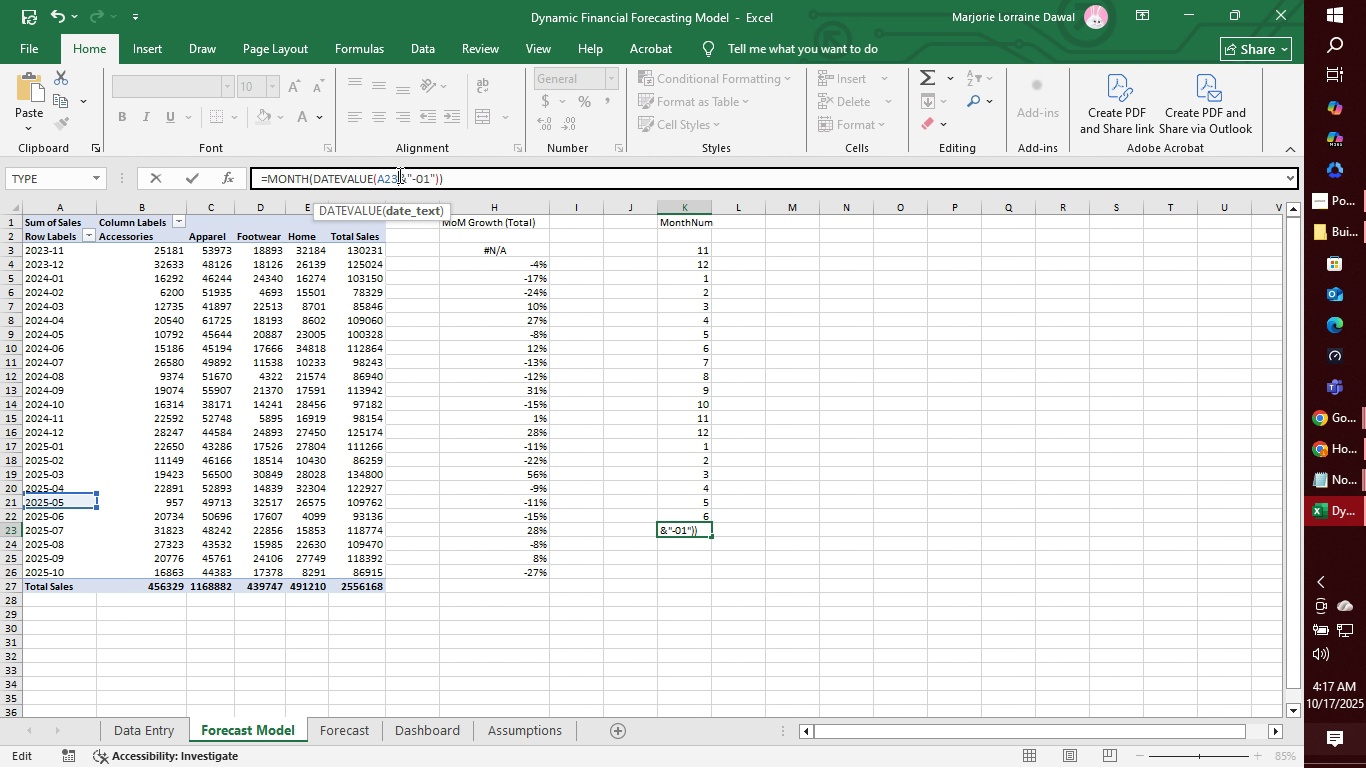 
key(3)
 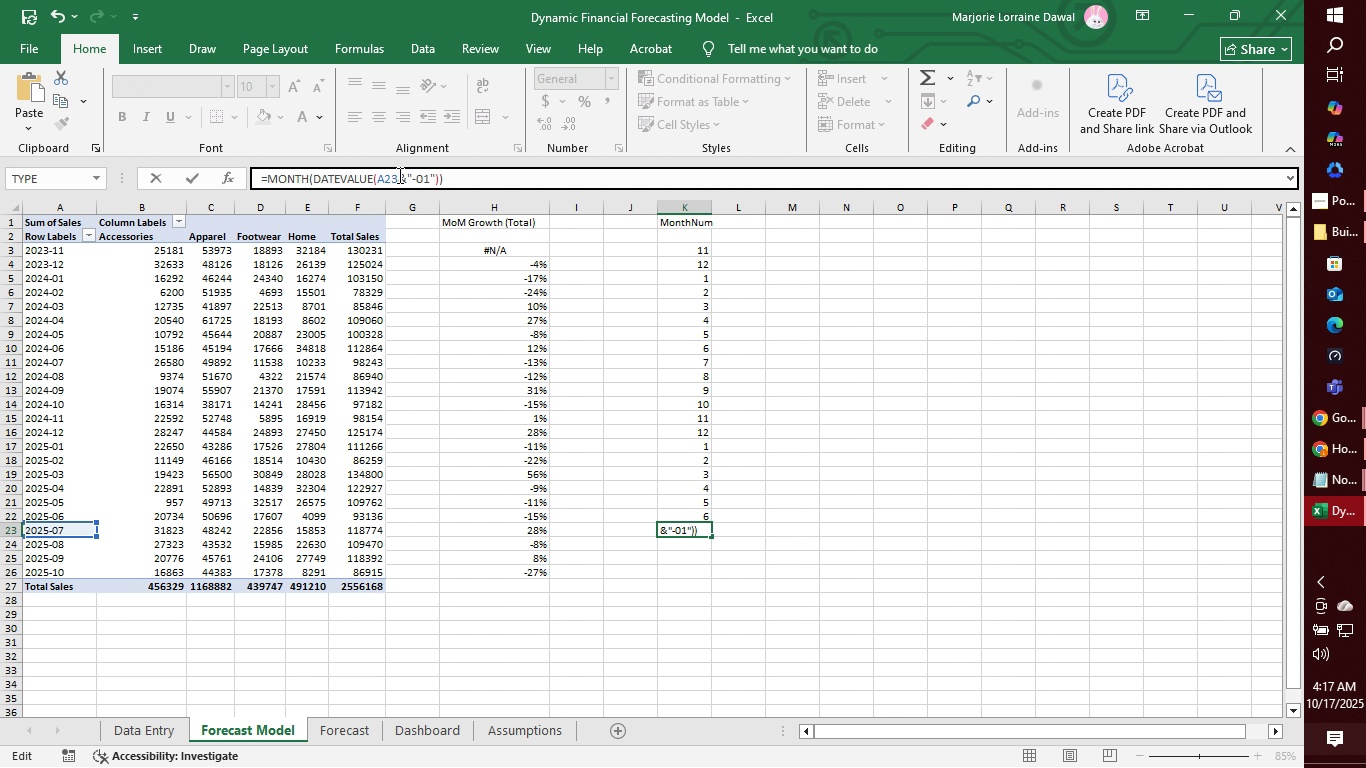 
key(Enter)
 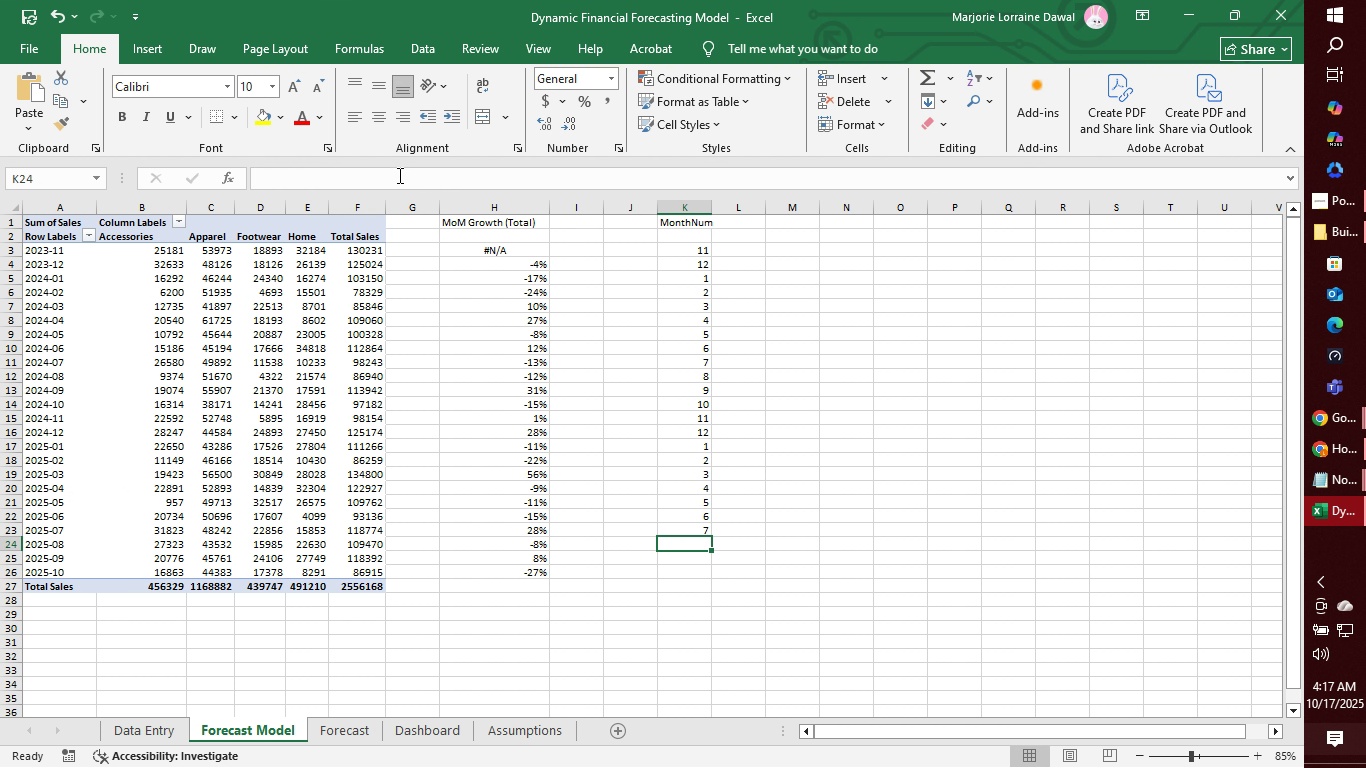 
key(Control+V)
 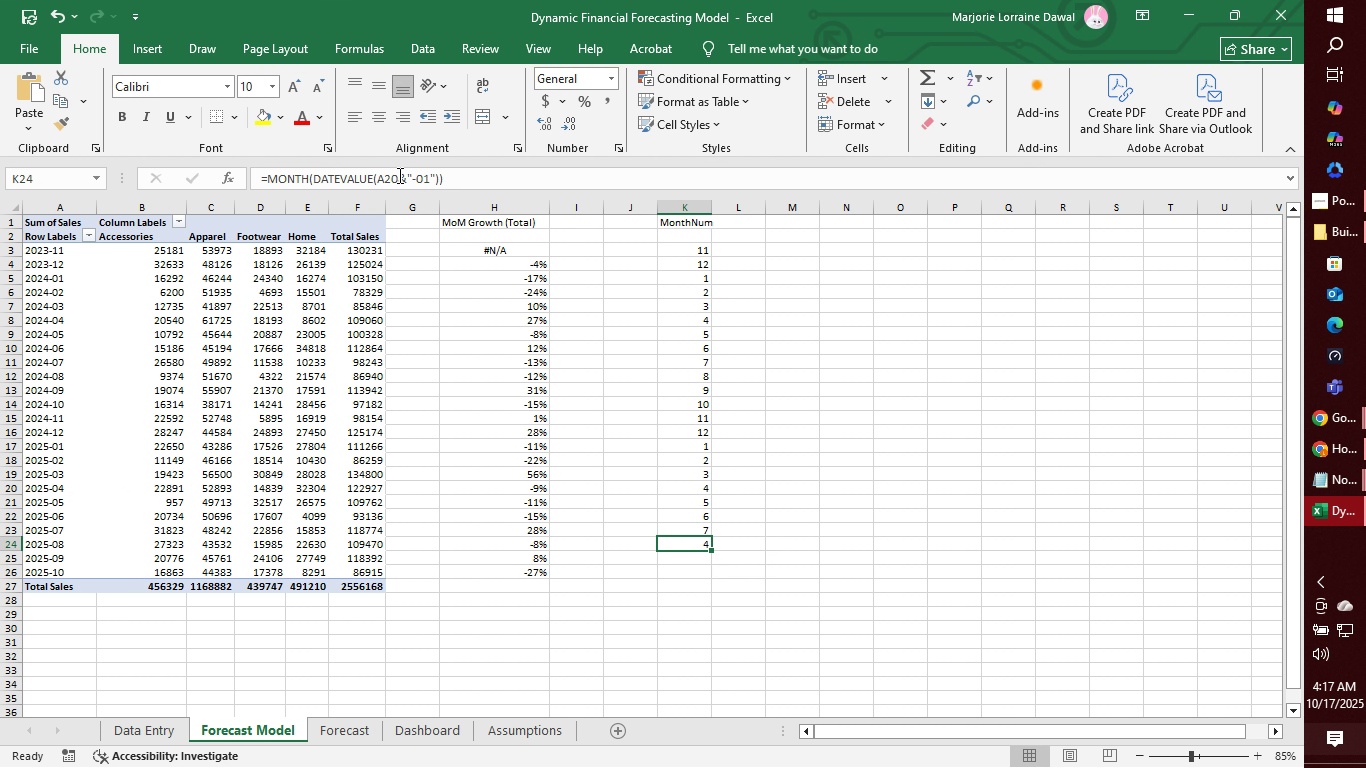 
left_click([398, 175])
 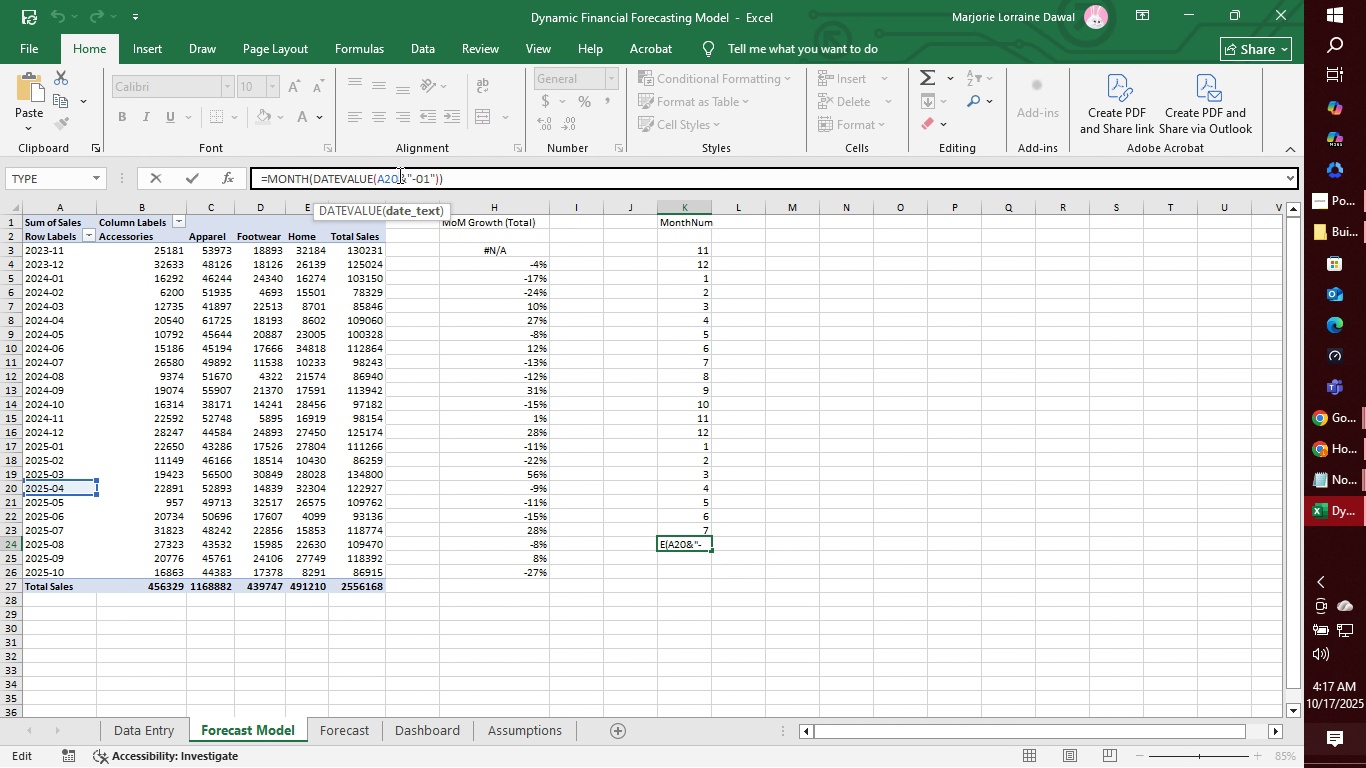 
key(Backspace)
 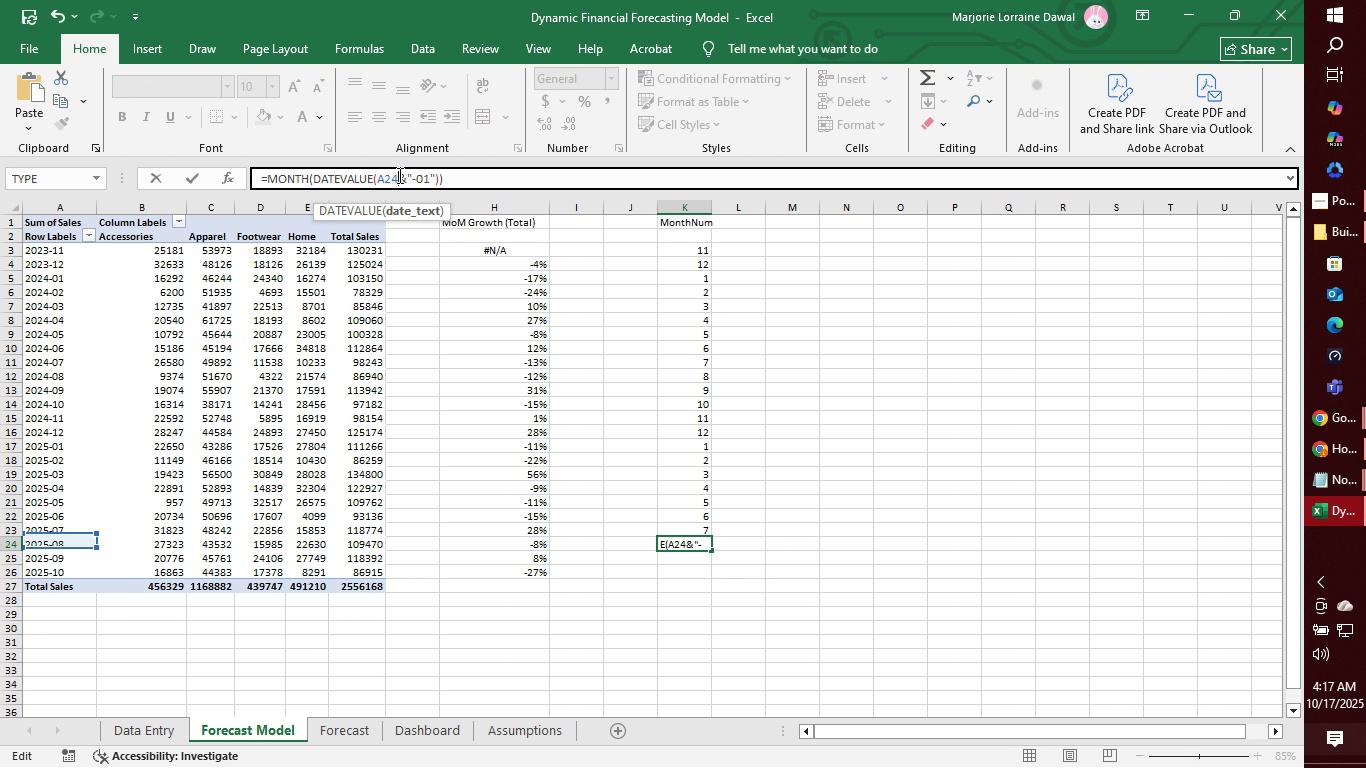 
key(4)
 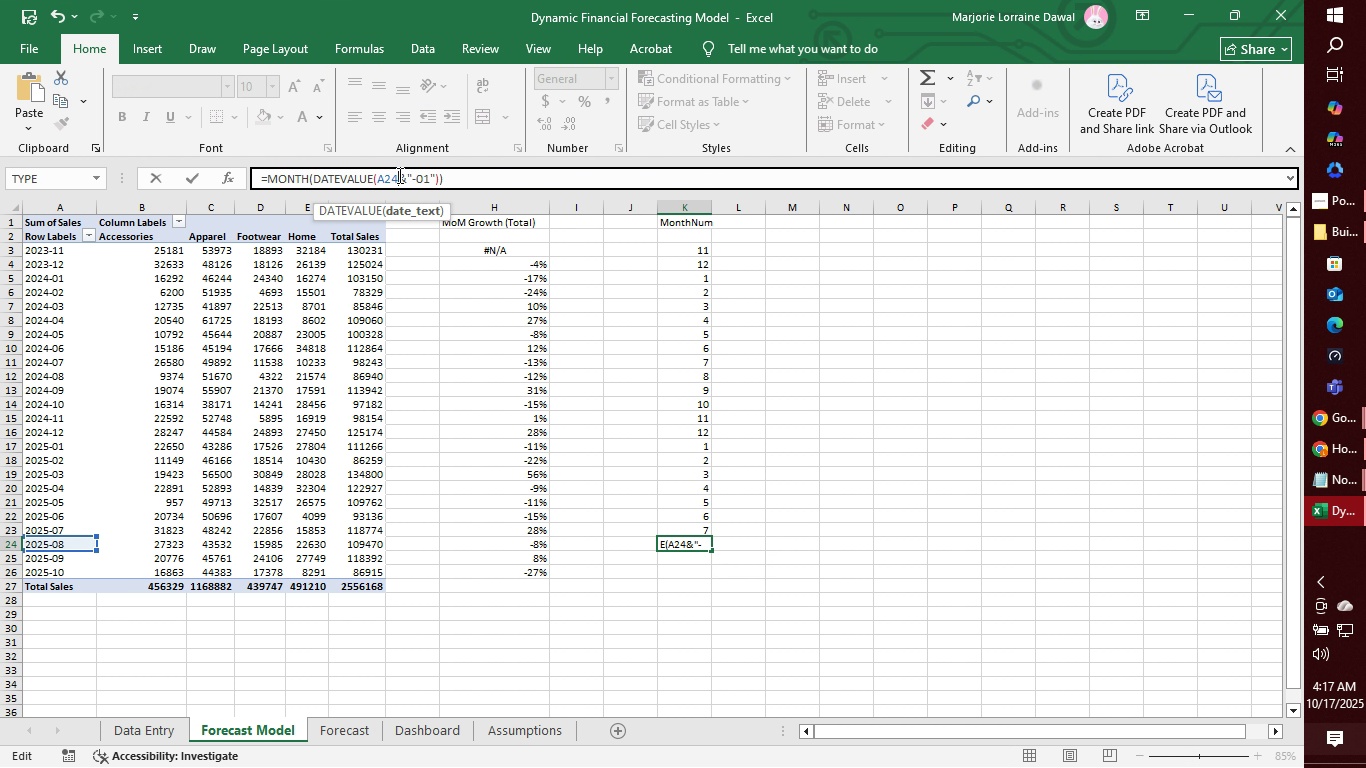 
key(Enter)
 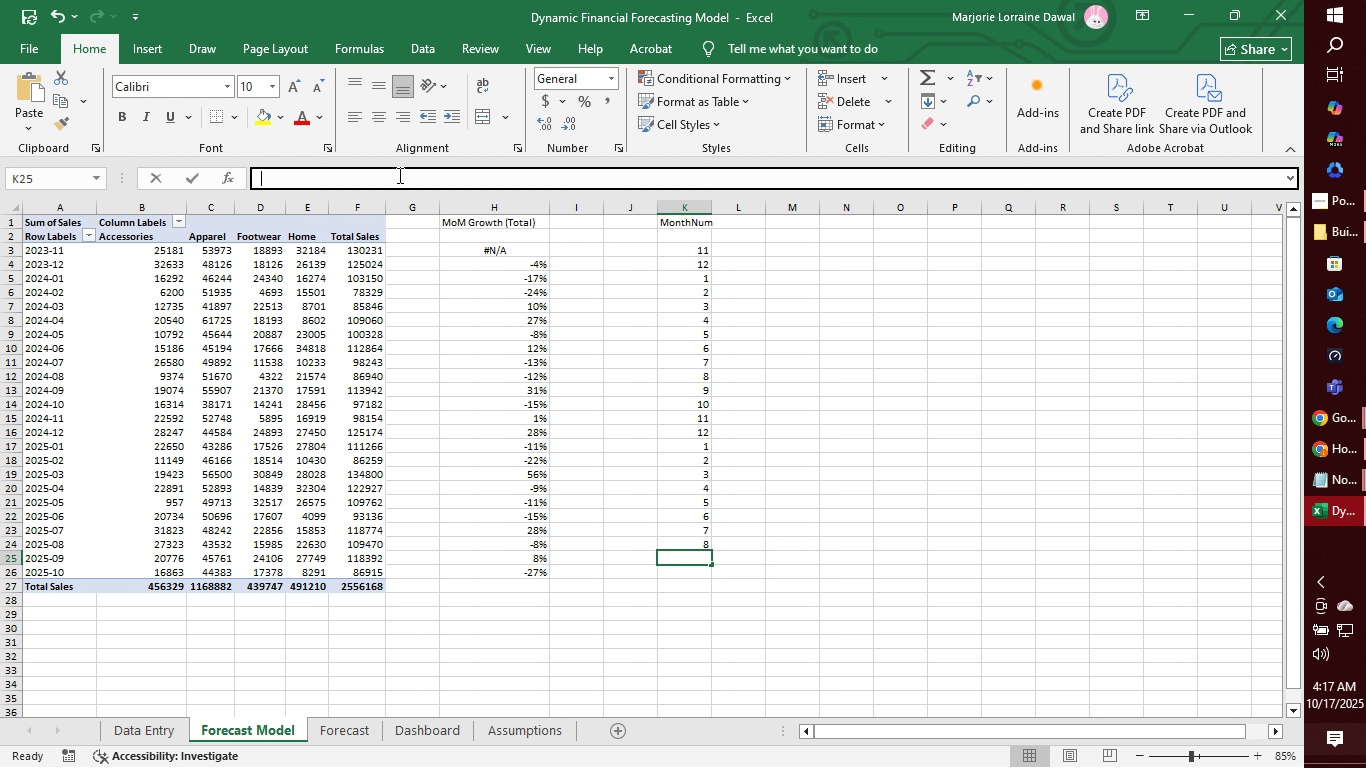 
left_click([398, 175])
 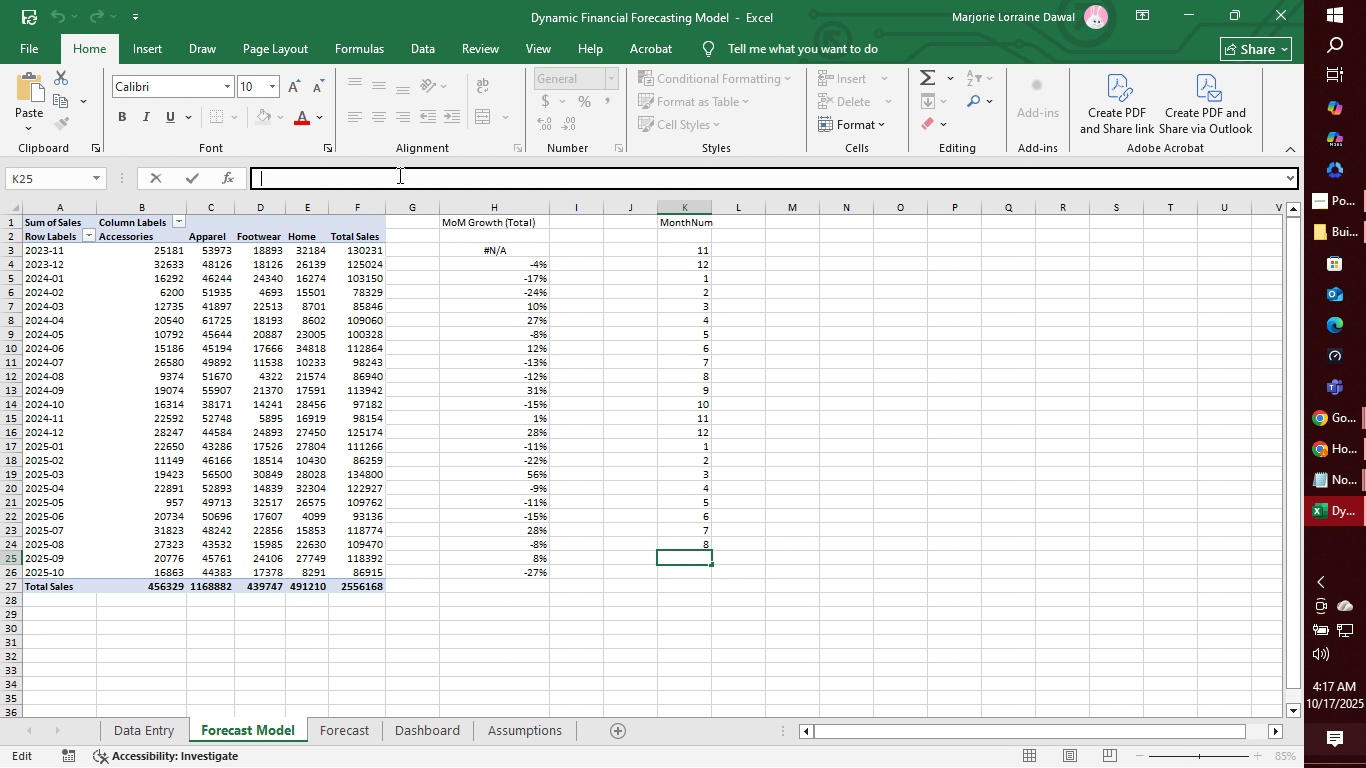 
key(Control+V)
 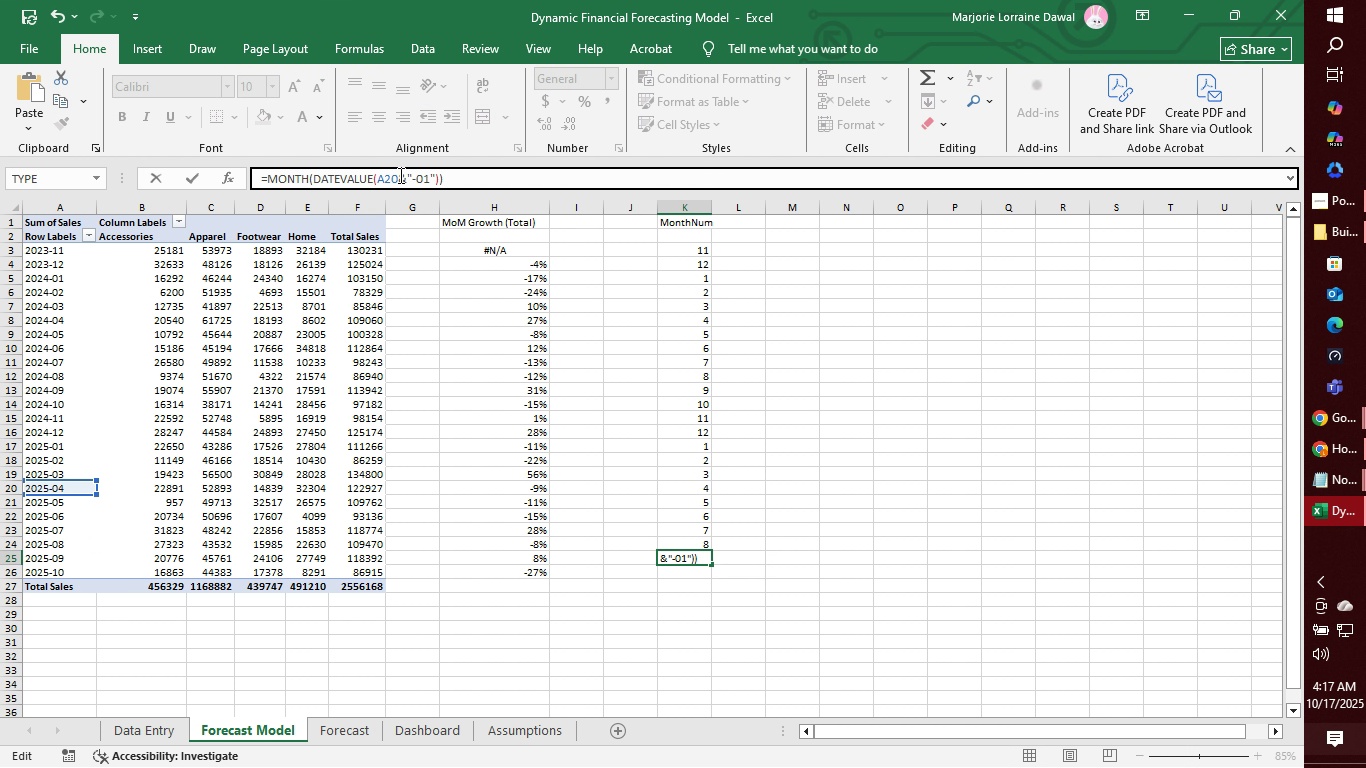 
left_click([399, 175])
 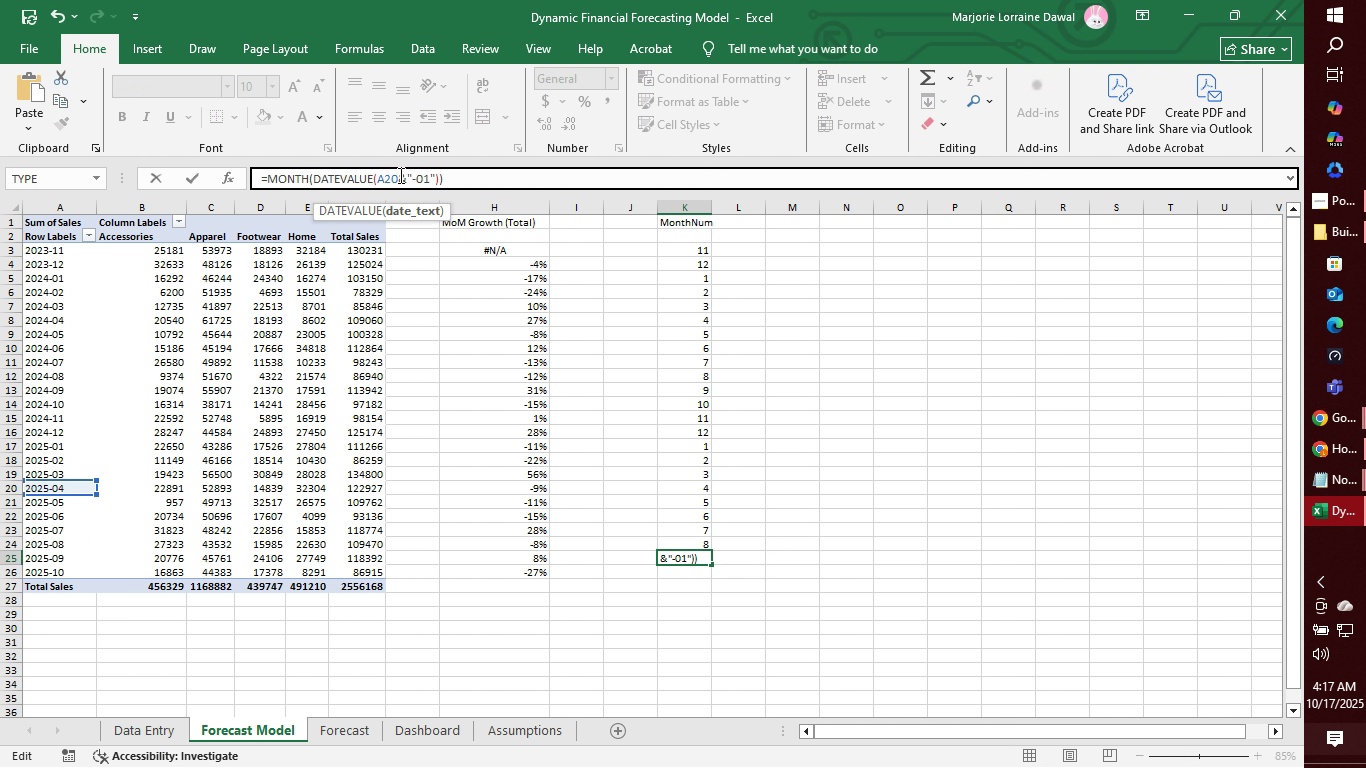 
key(Backspace)
 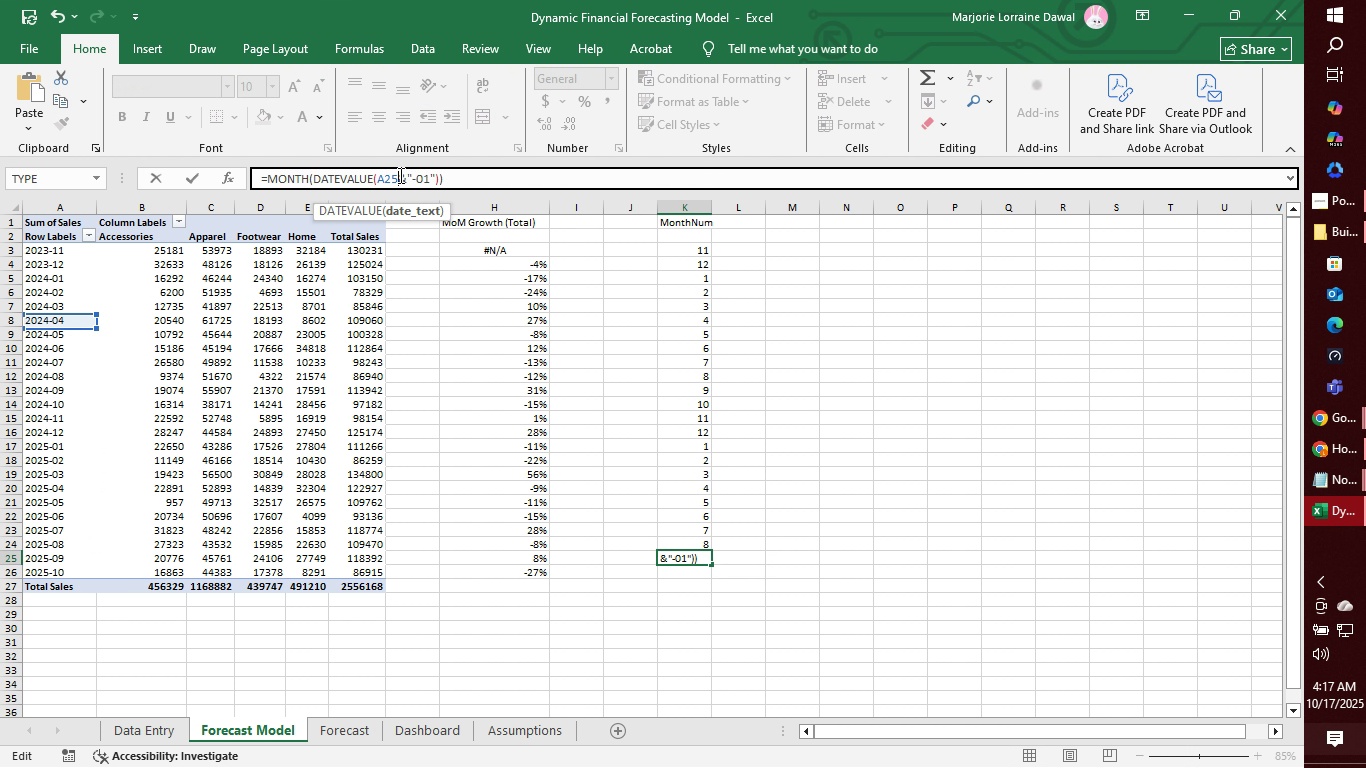 
key(5)
 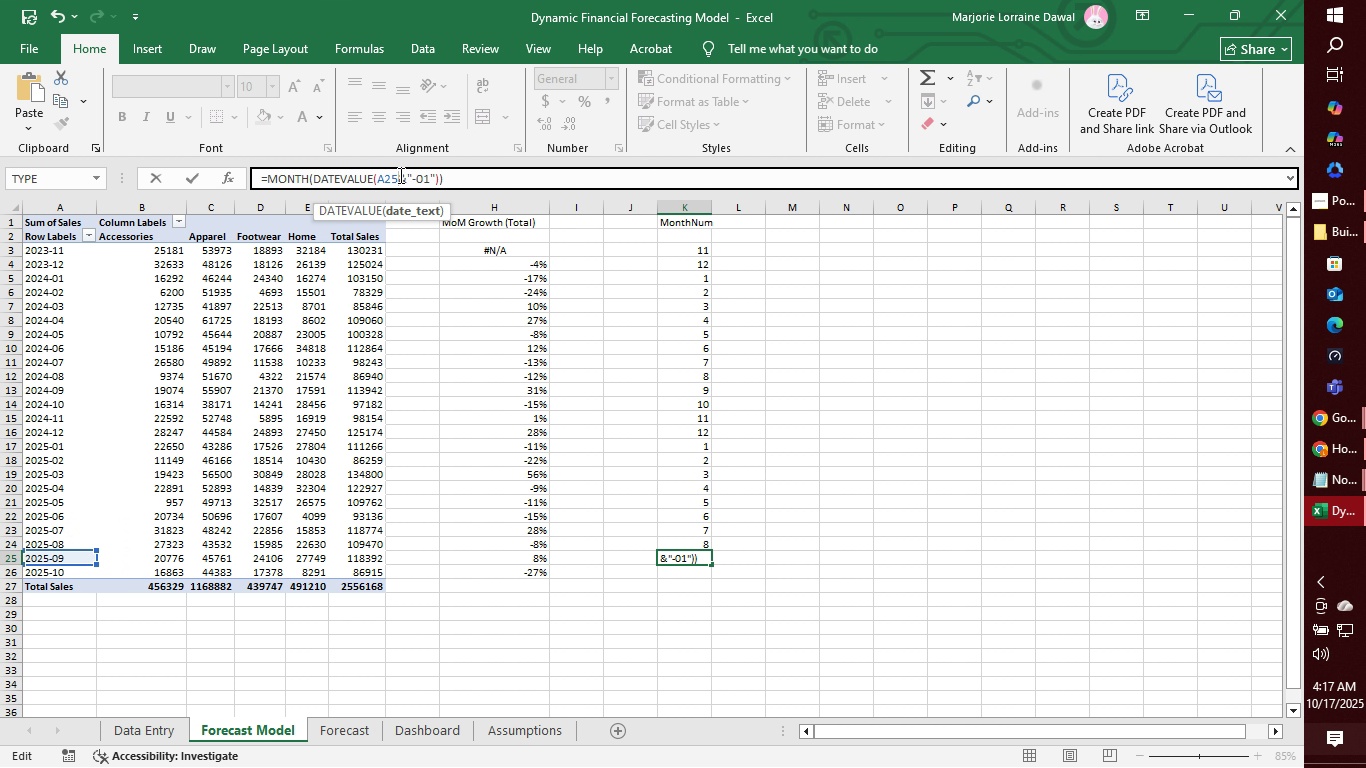 
key(Enter)
 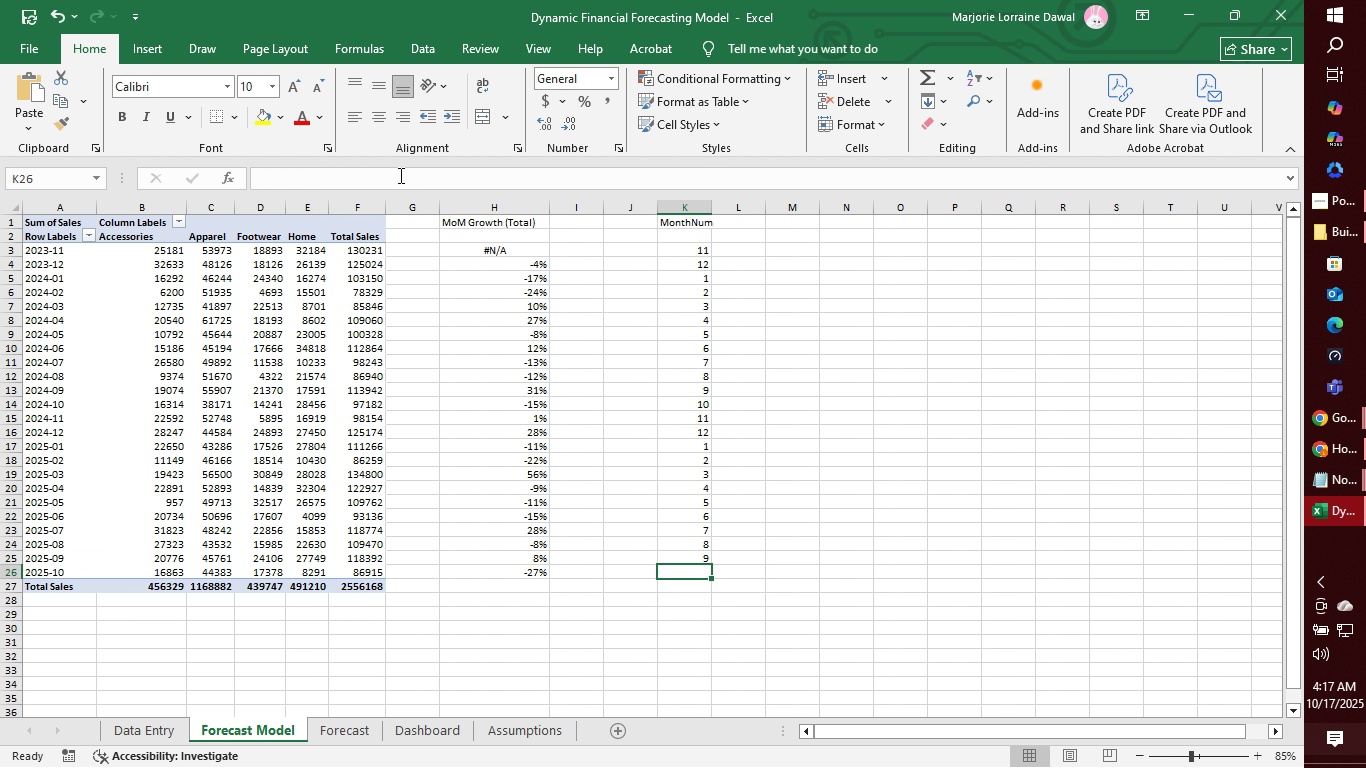 
key(Control+V)
 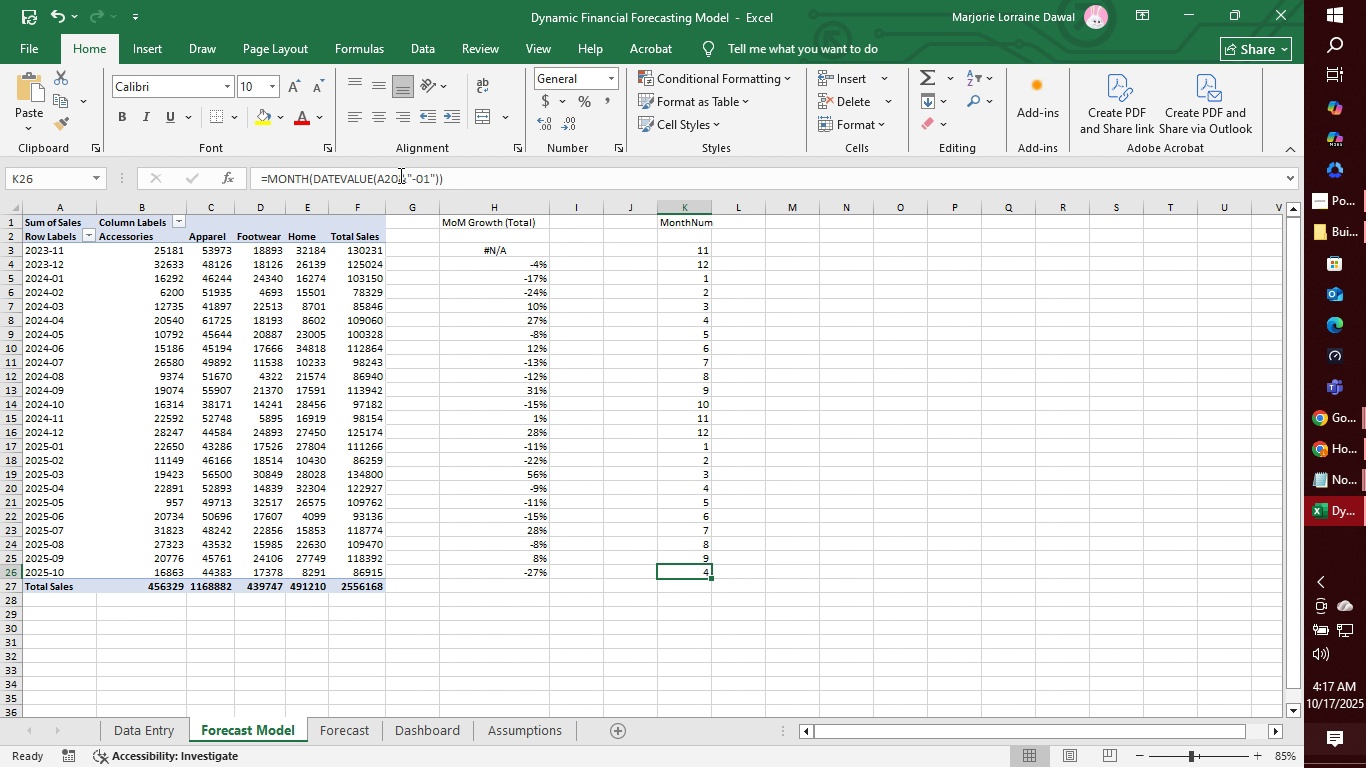 
left_click([399, 175])
 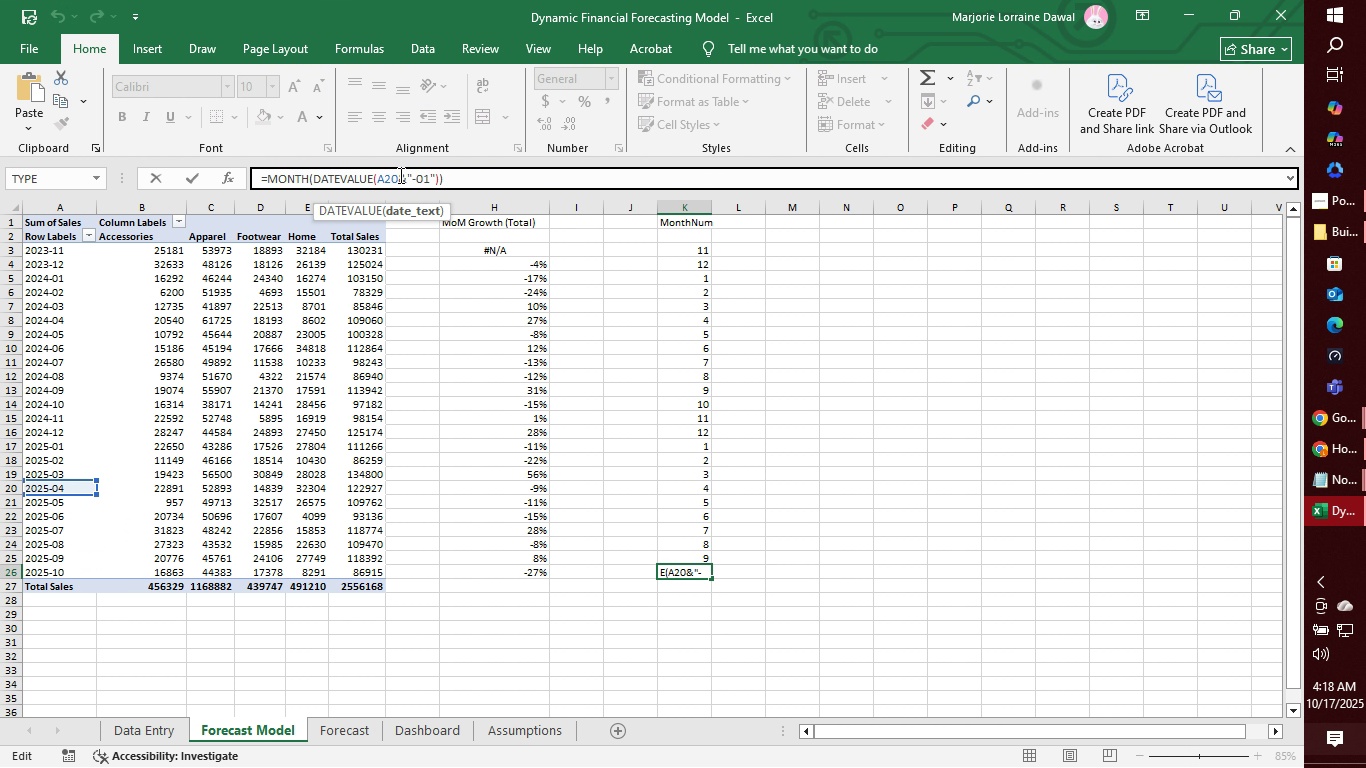 
key(Backspace)
 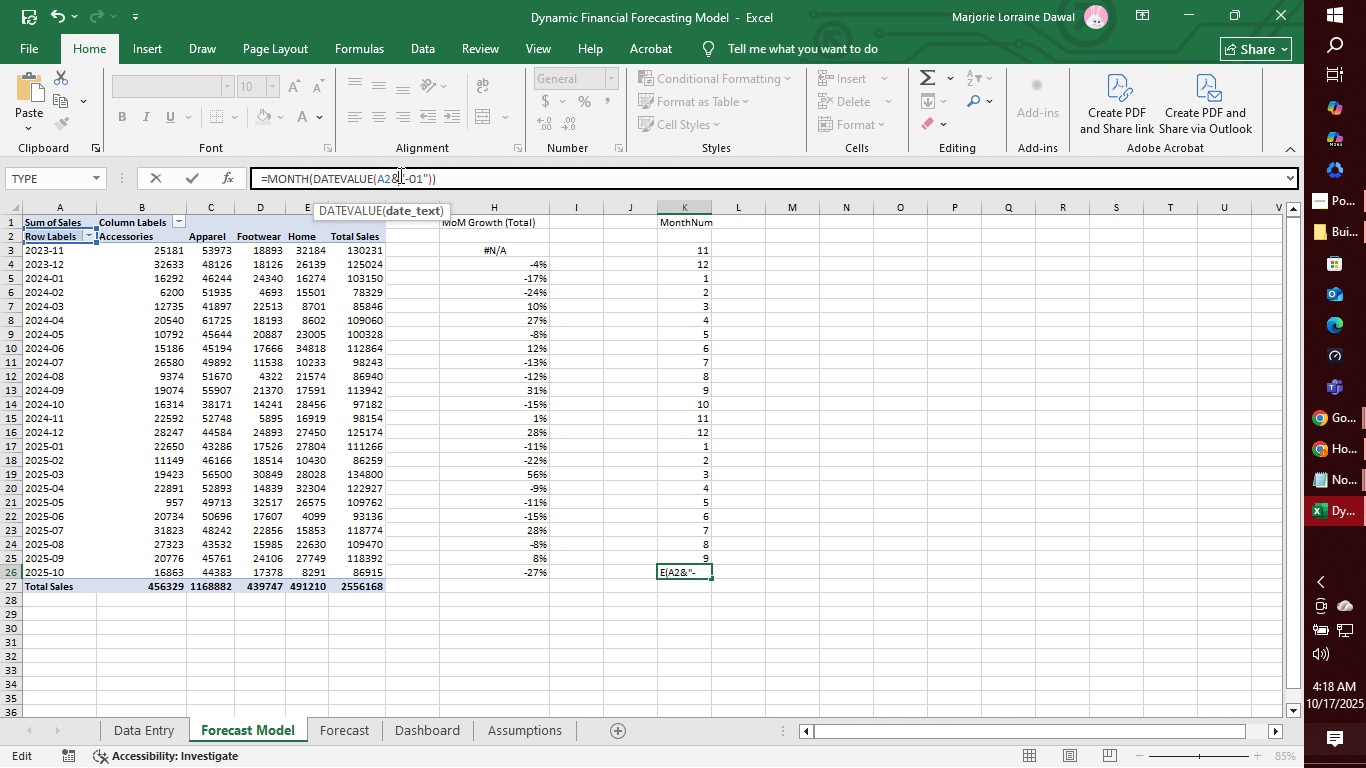 
key(6)
 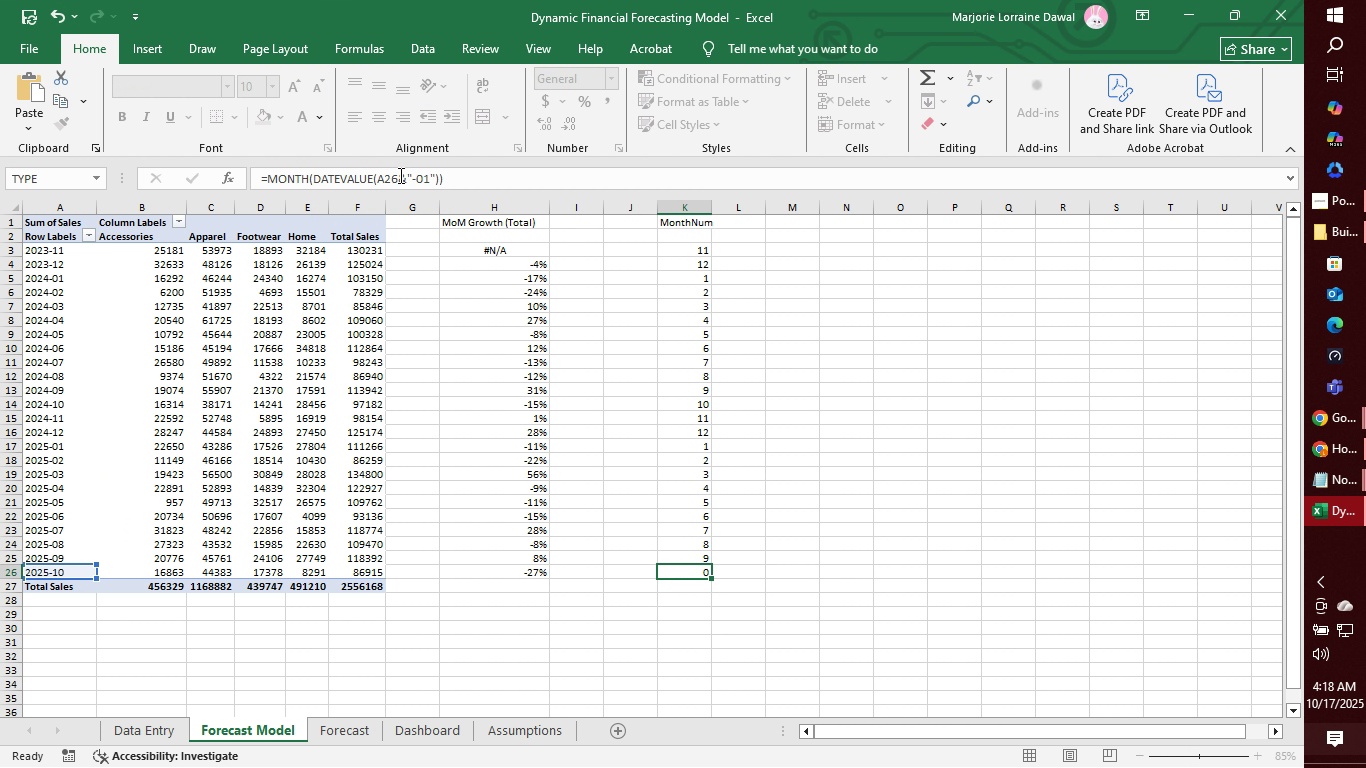 
key(Enter)
 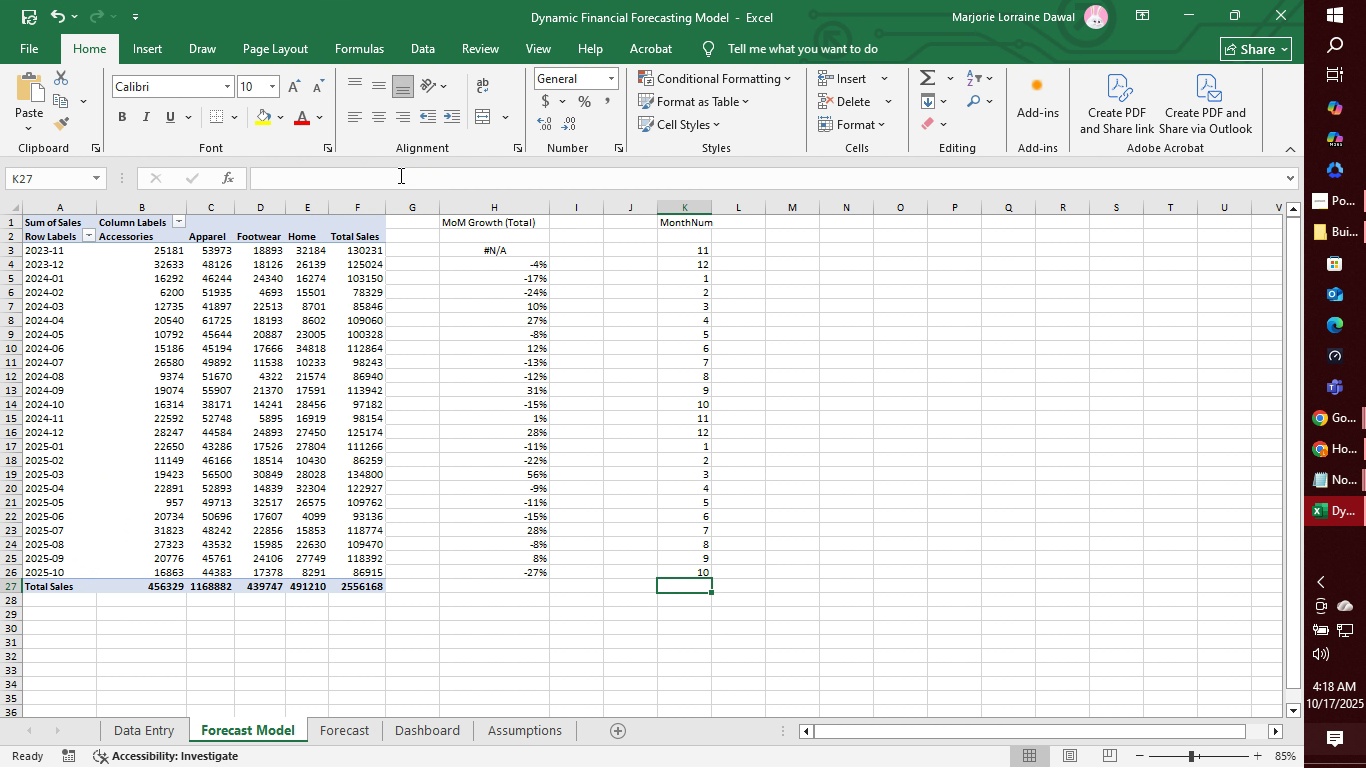 
key(Control+V)
 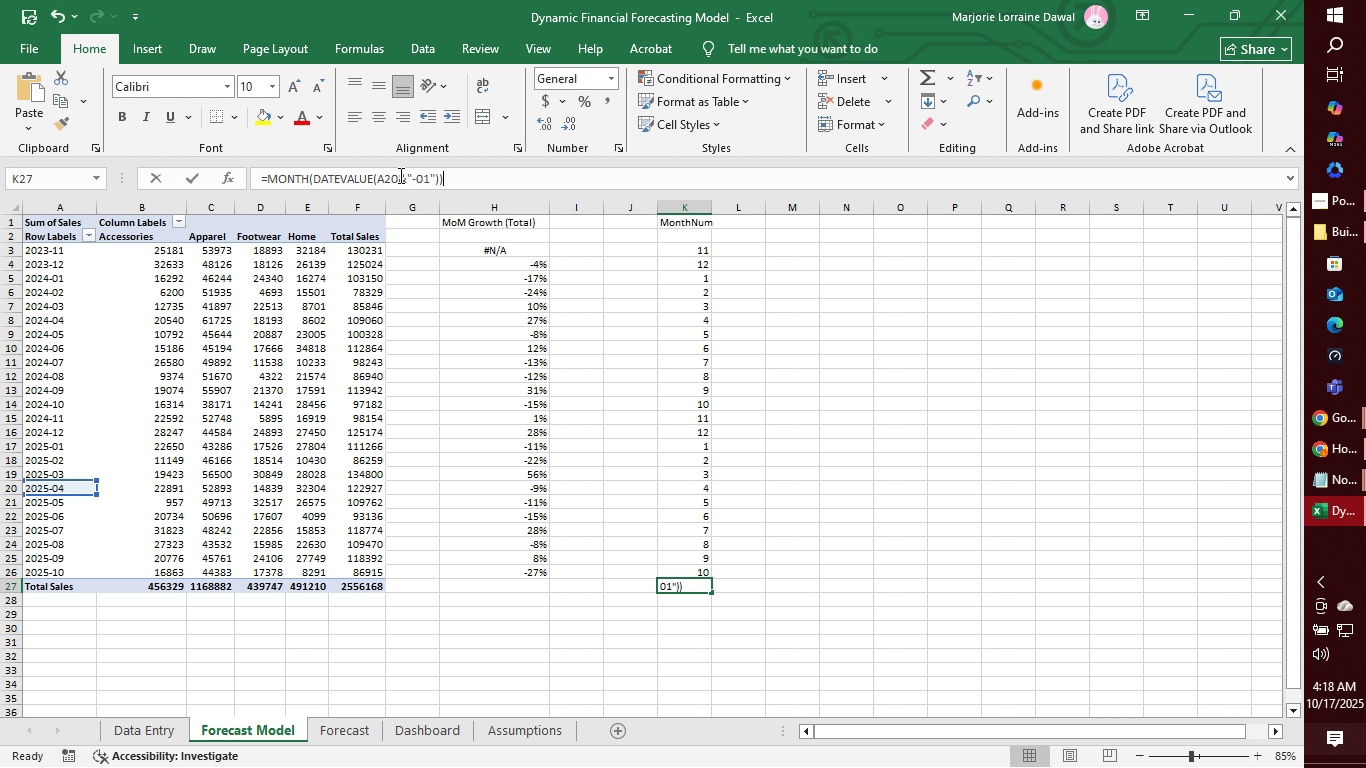 
left_click([399, 175])
 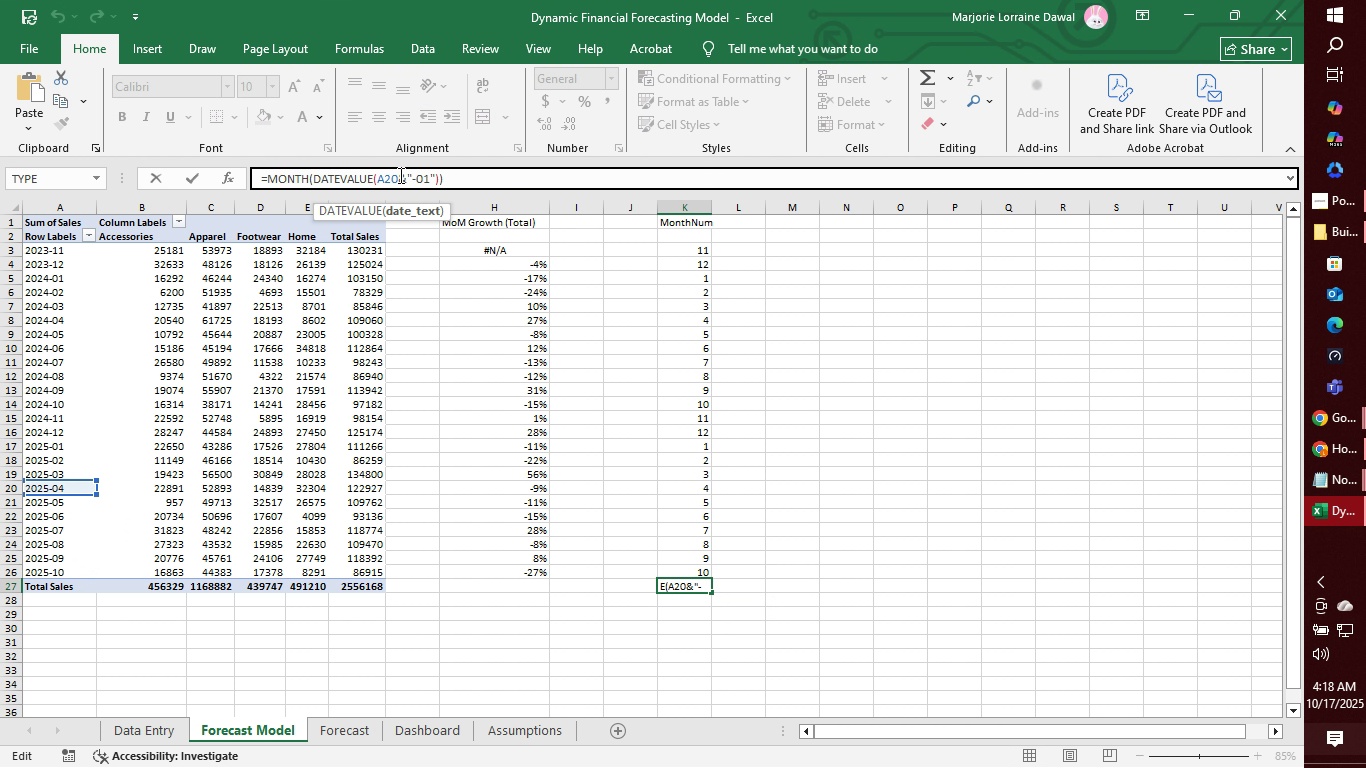 
key(Backspace)
 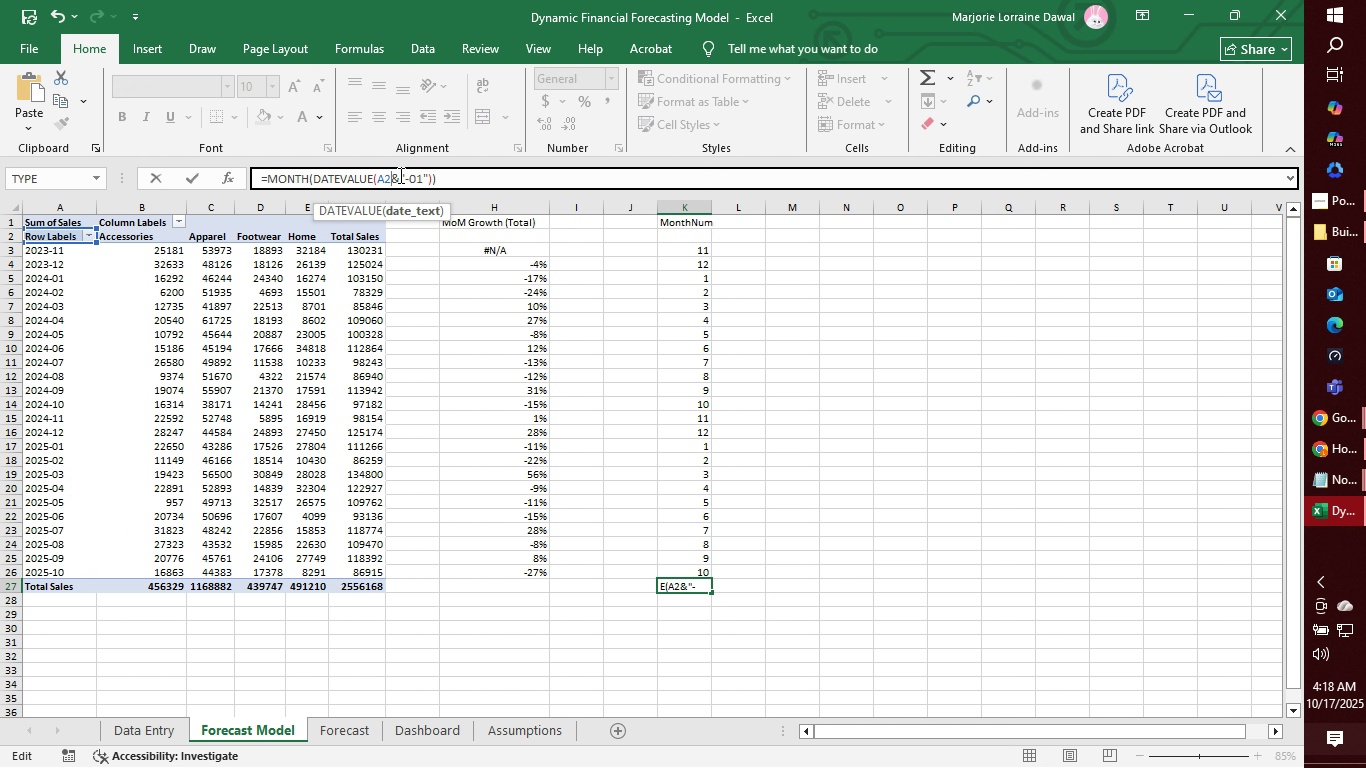 
key(7)
 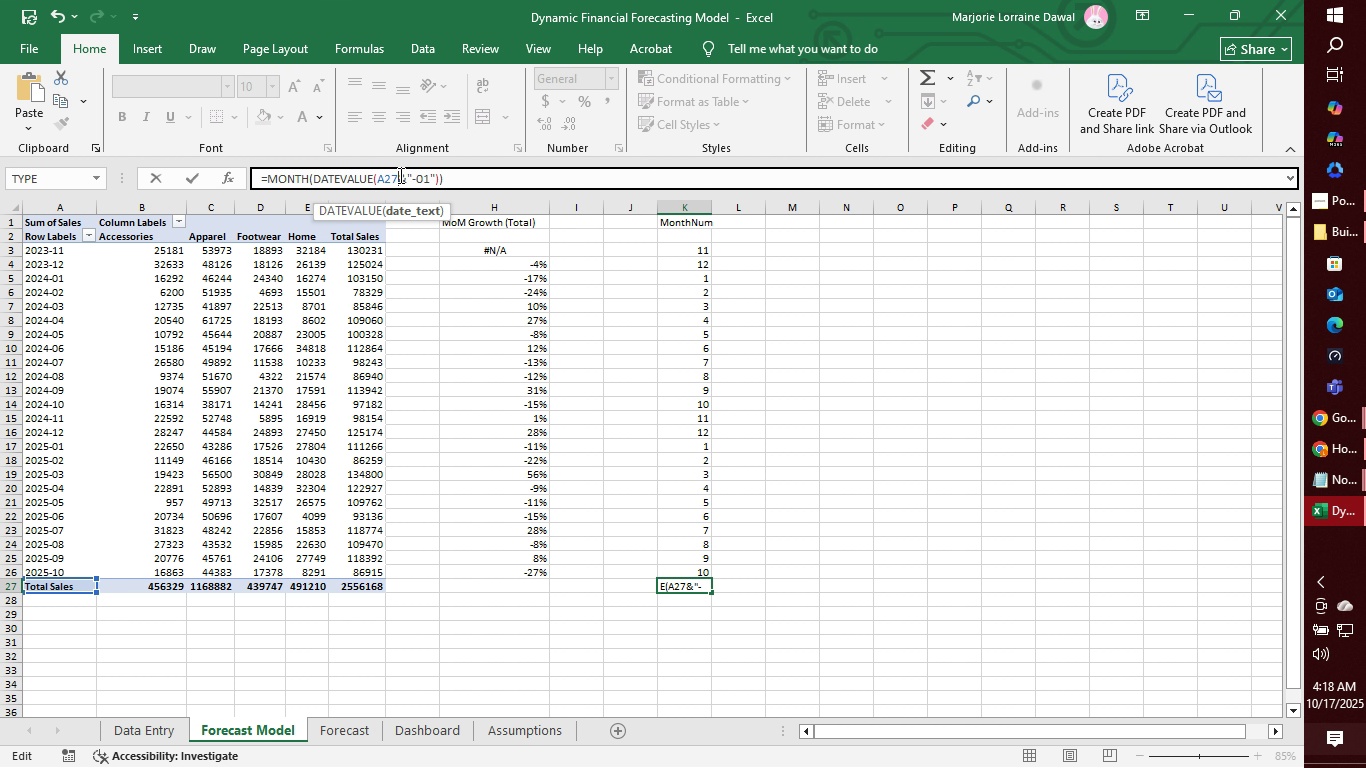 
key(Backspace)
 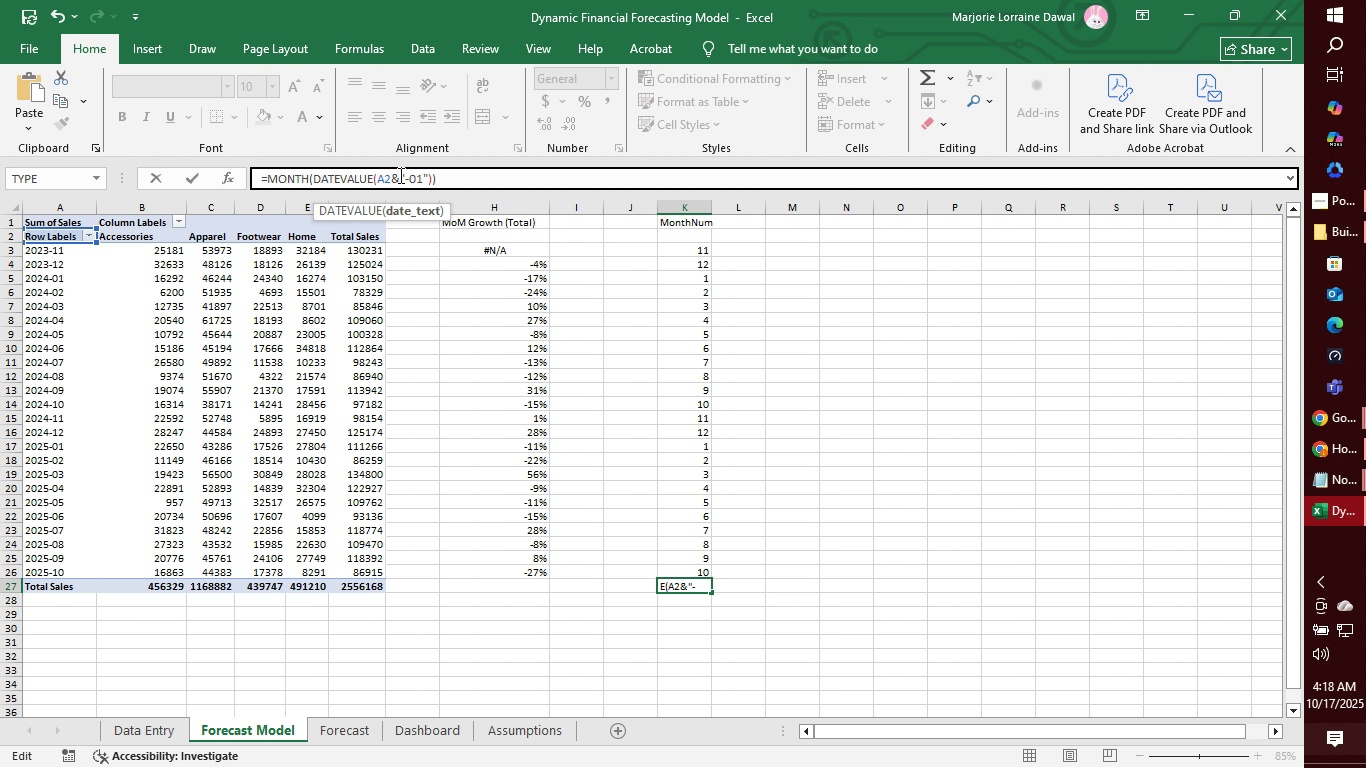 
key(Backspace)
 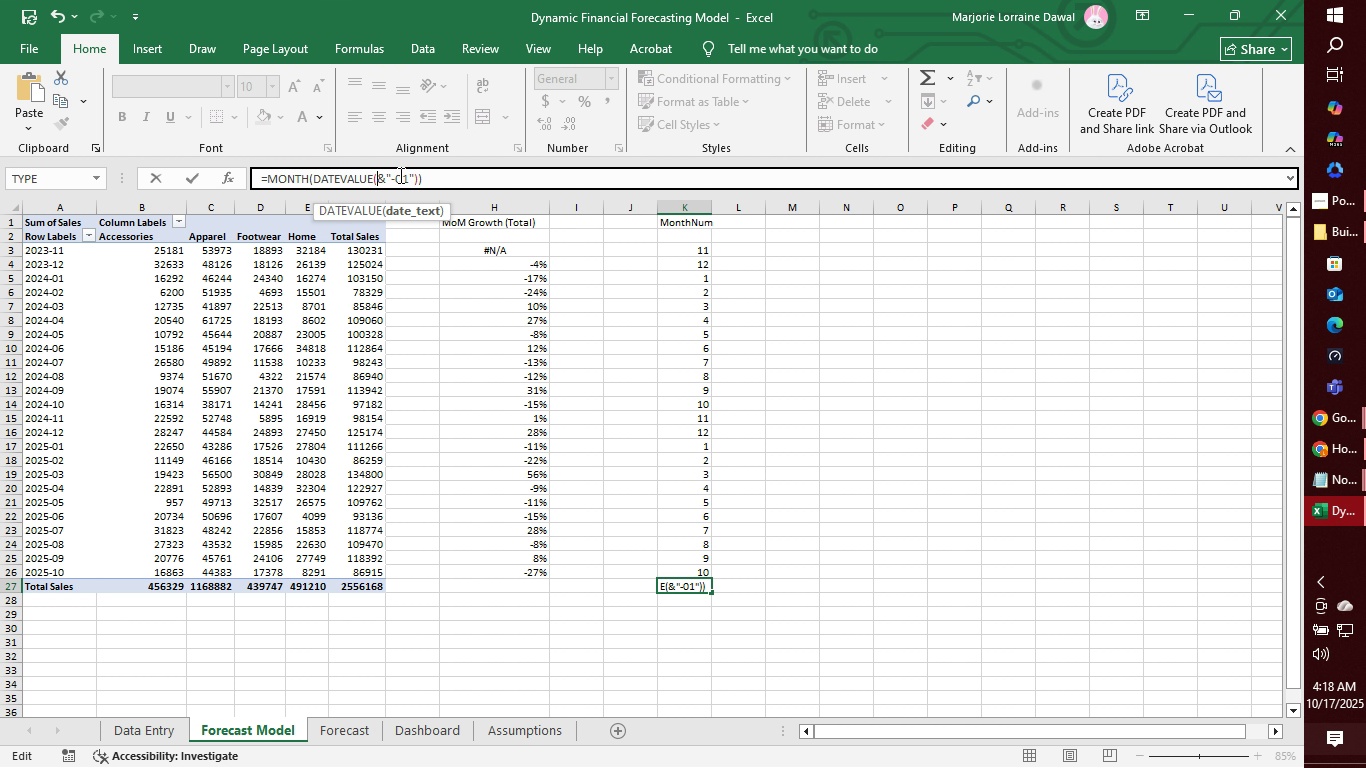 
key(Backspace)
 